 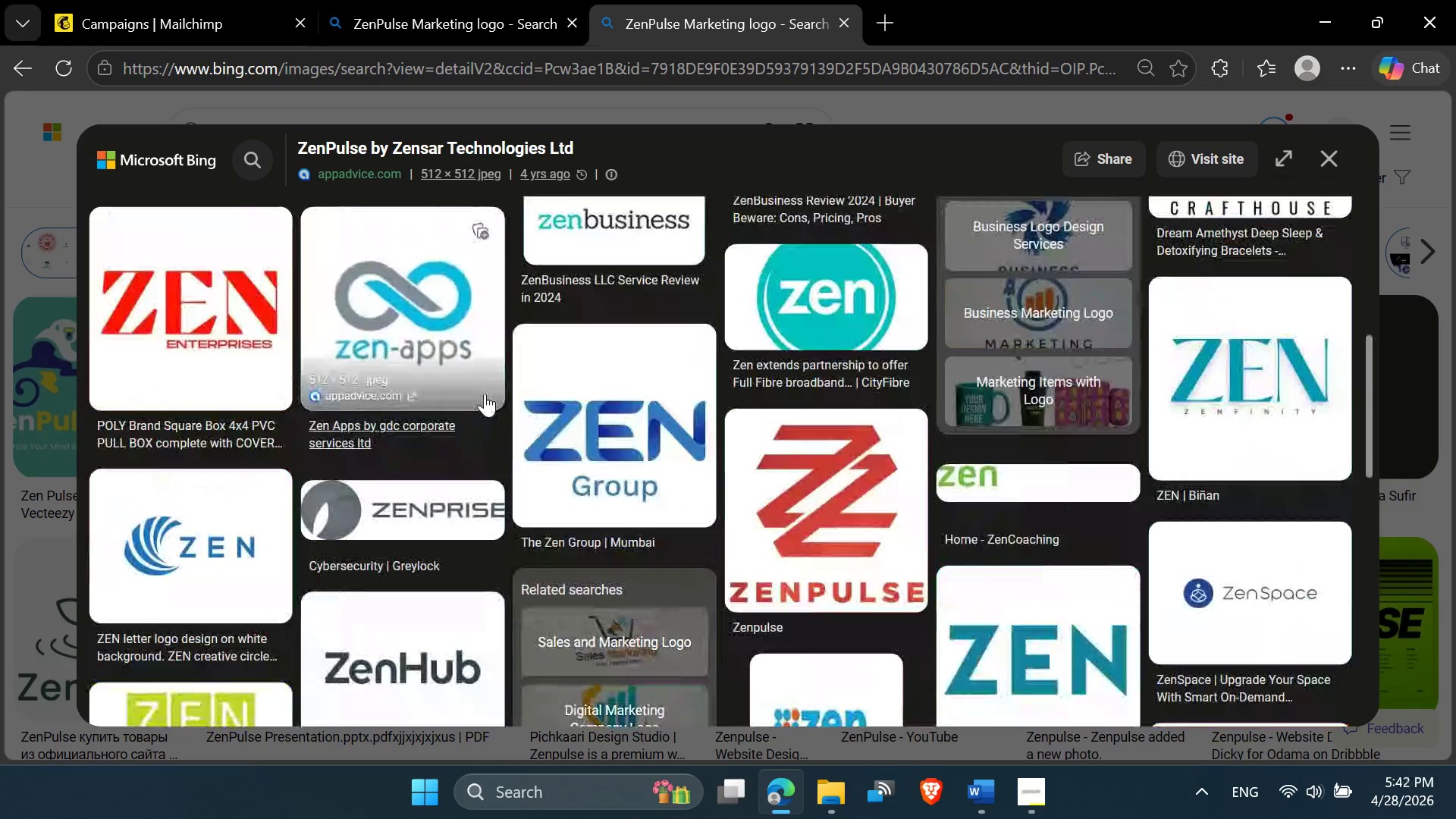 
scroll: coordinate [485, 394], scroll_direction: up, amount: 6.0
 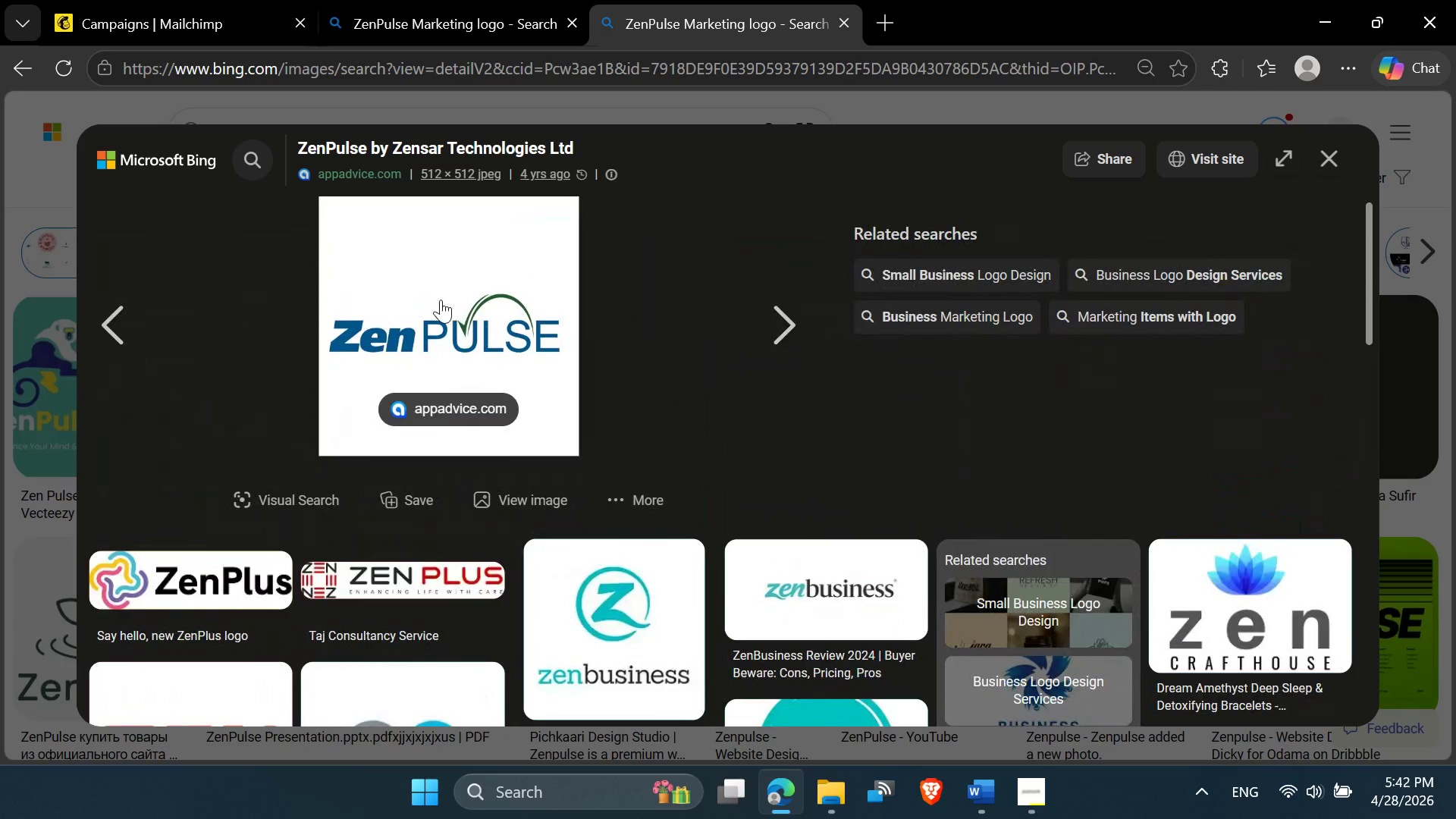 
right_click([441, 300])
 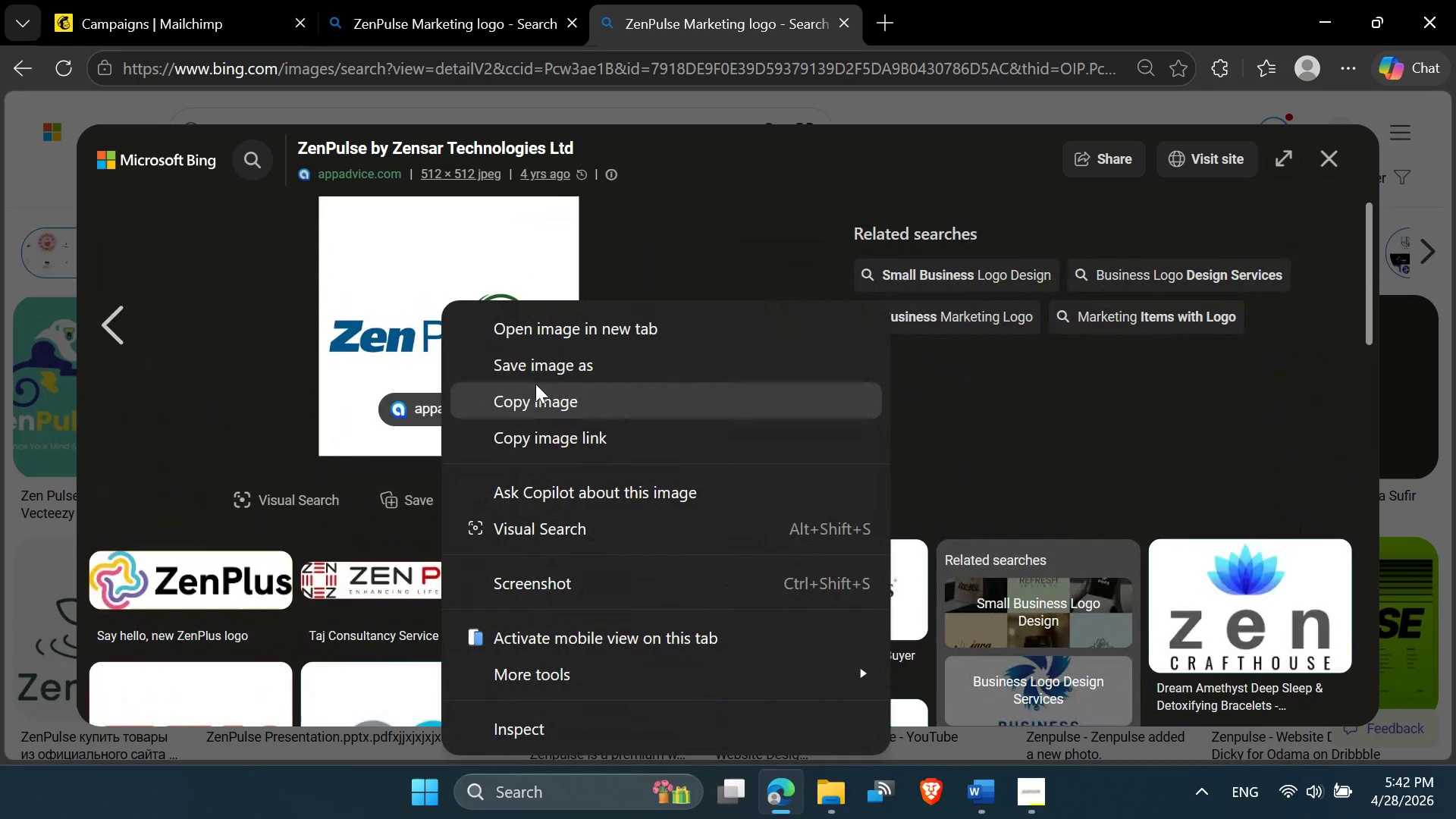 
left_click([545, 365])
 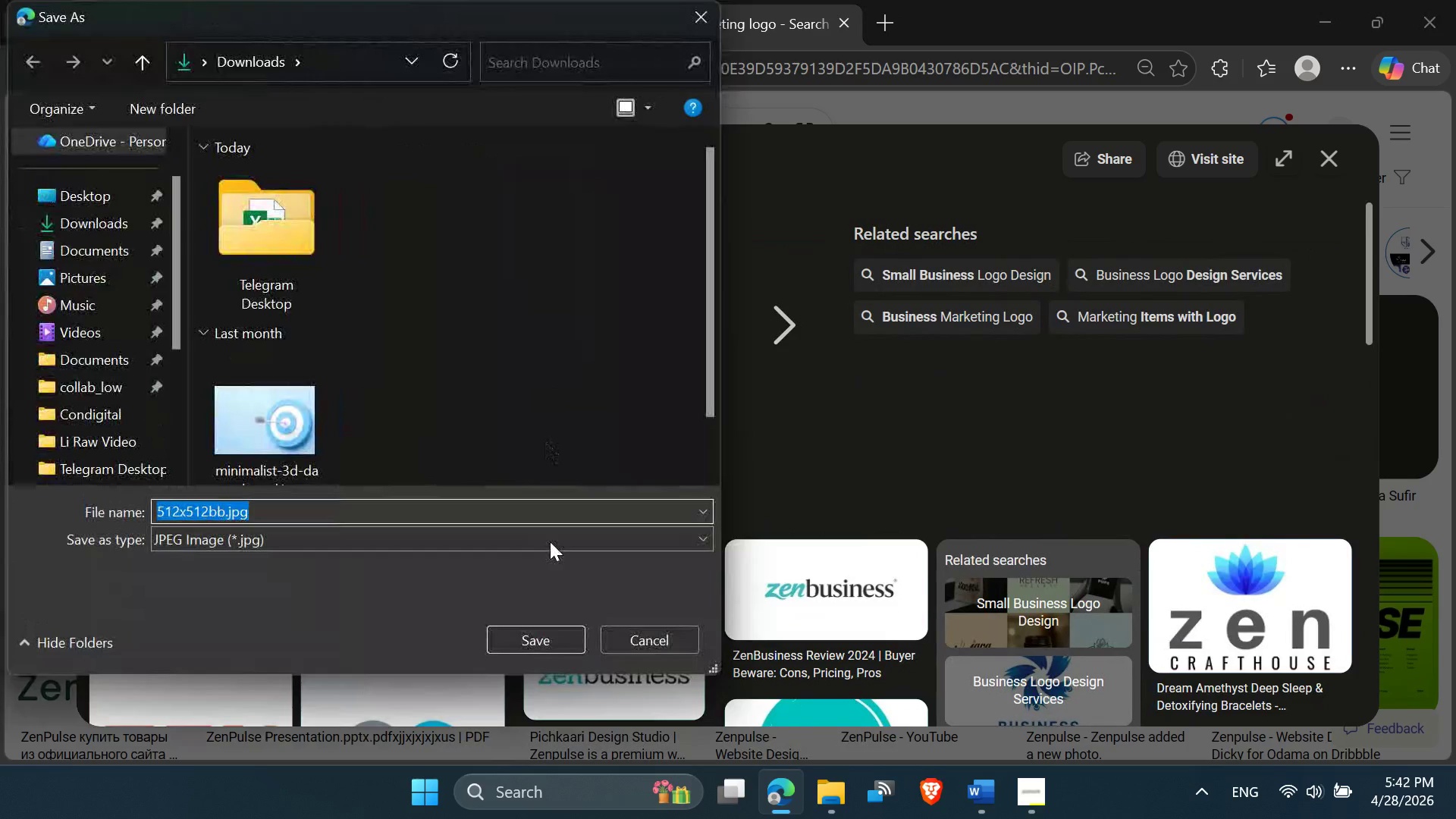 
left_click([550, 640])
 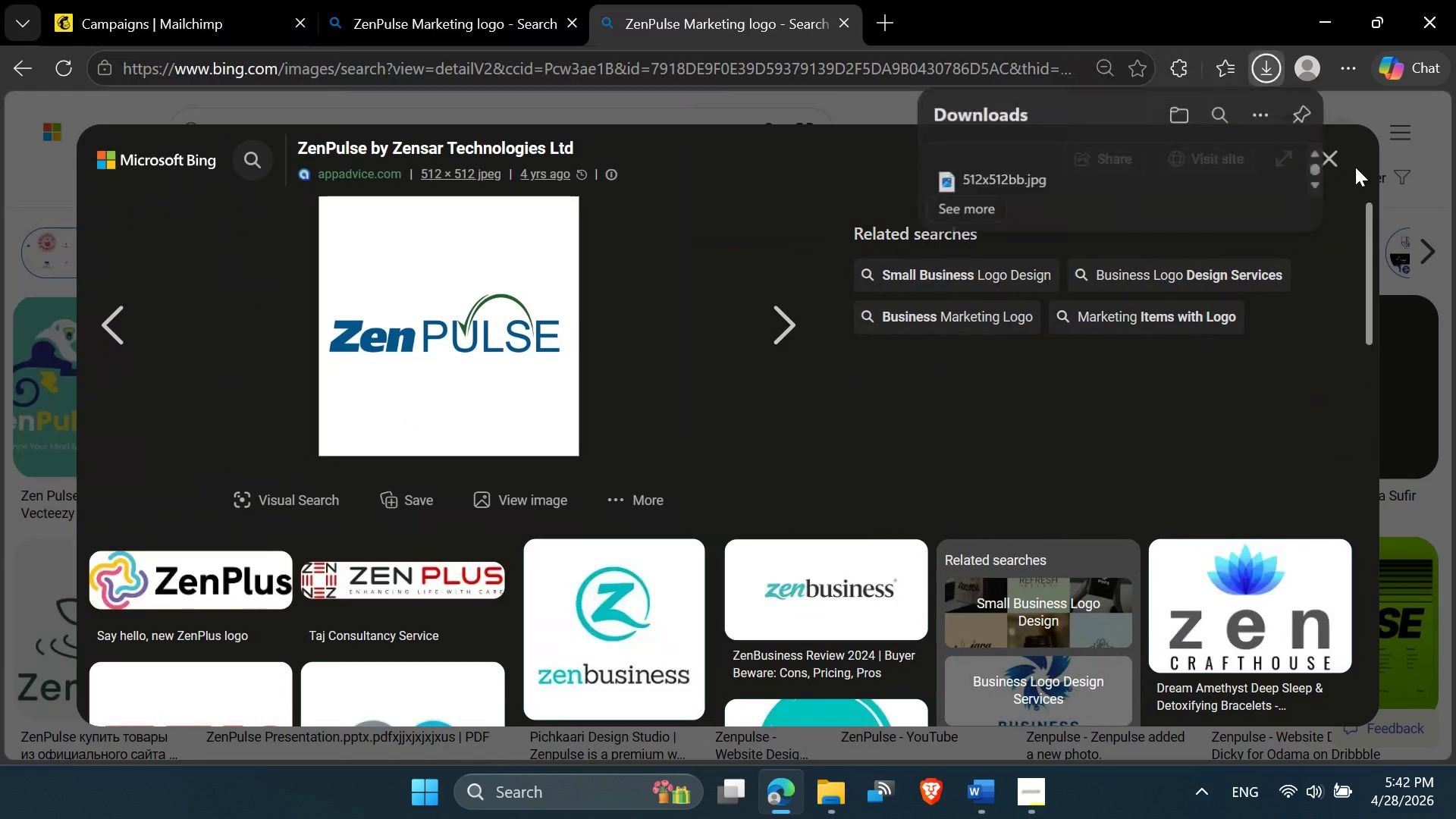 
left_click([1334, 159])
 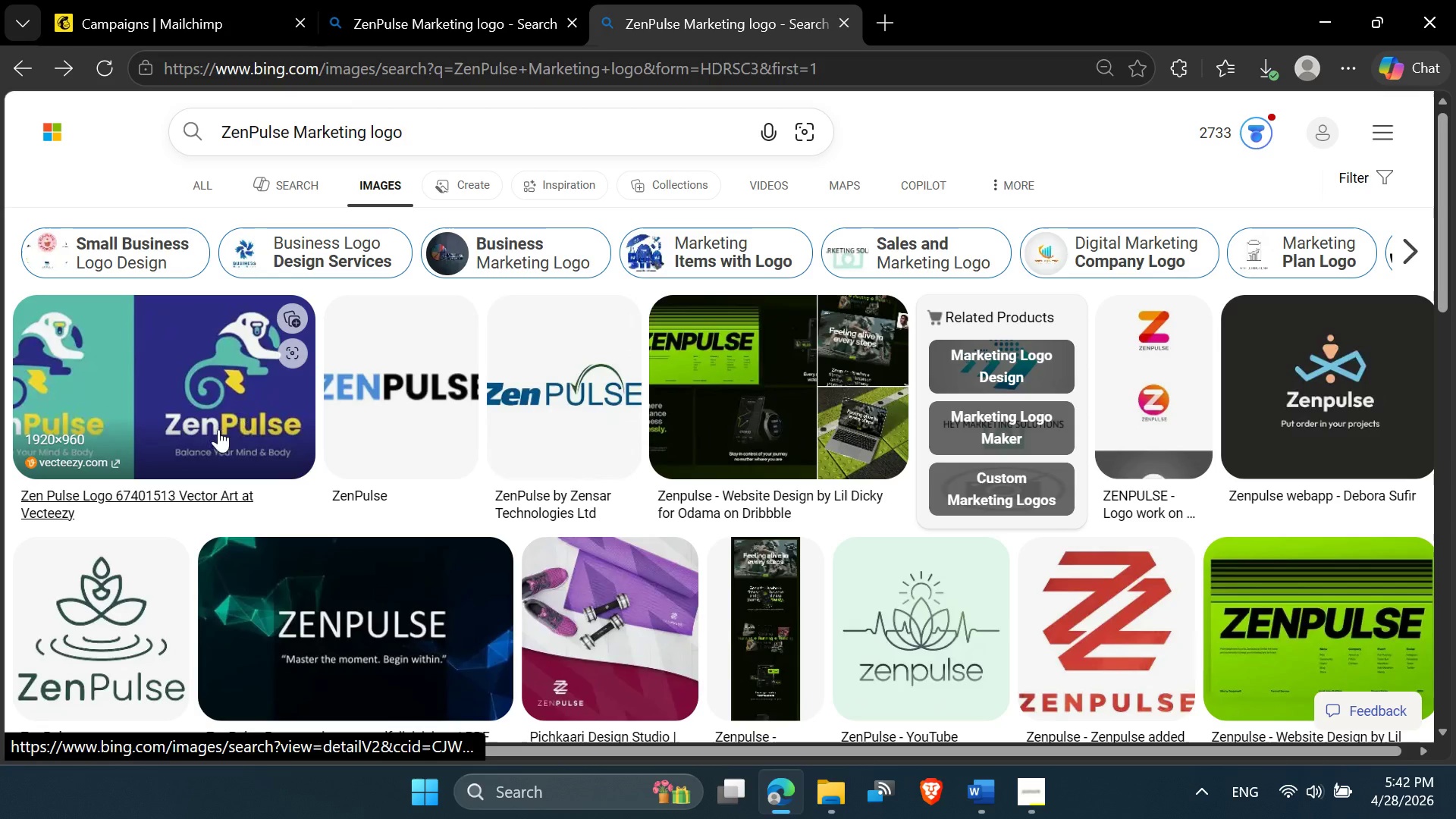 
mouse_move([490, 481])
 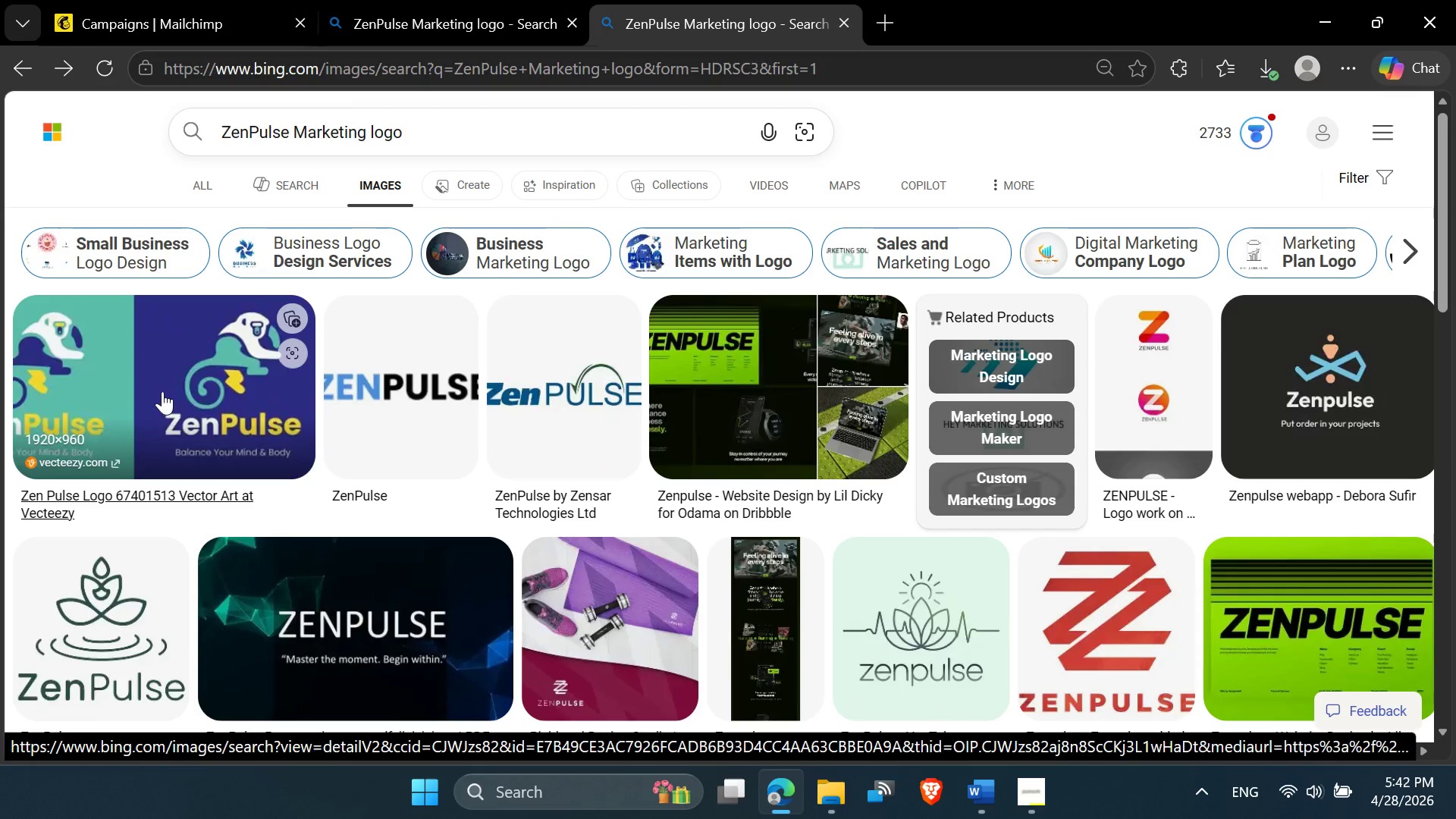 
left_click([161, 391])
 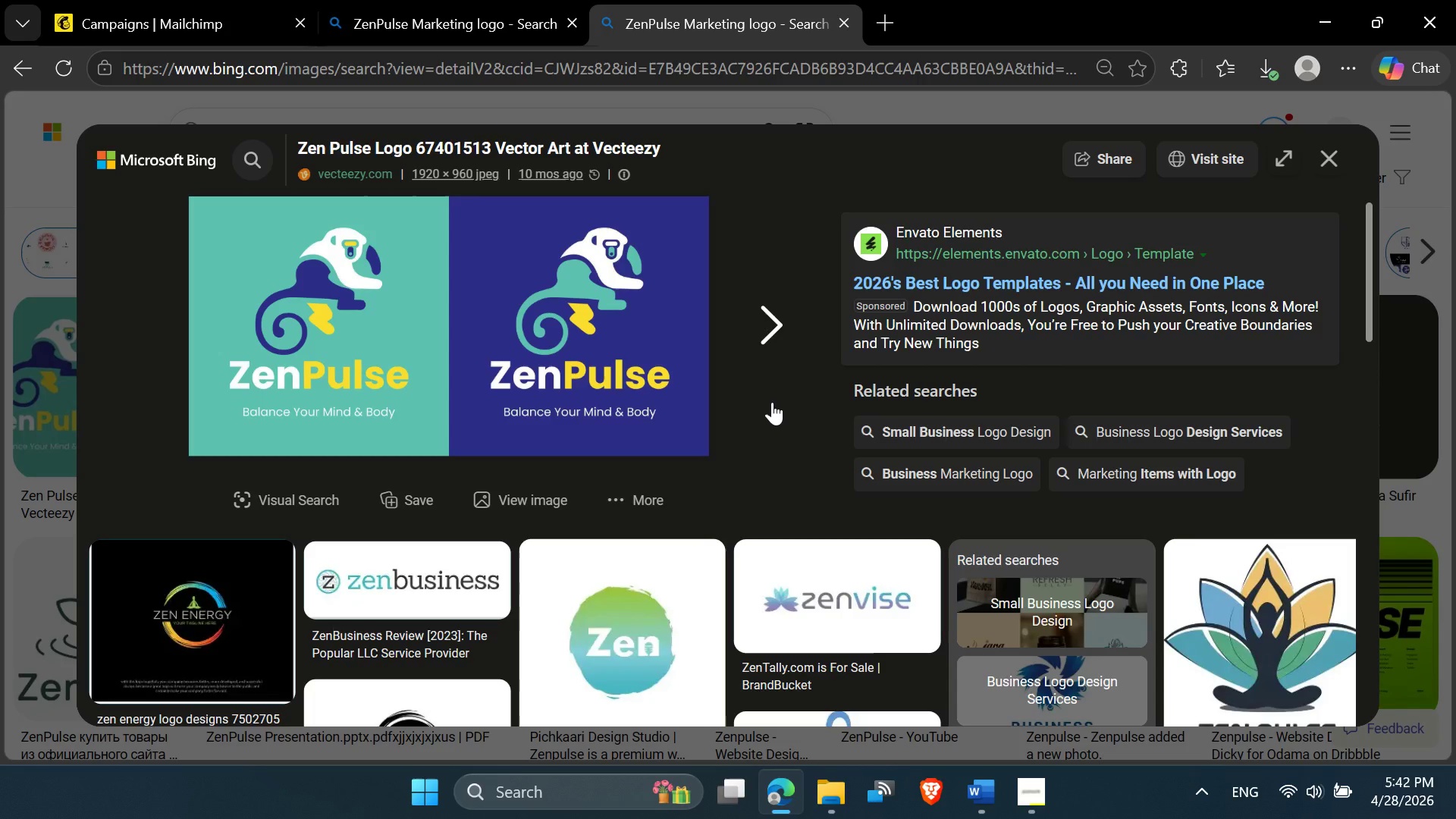 
wait(10.56)
 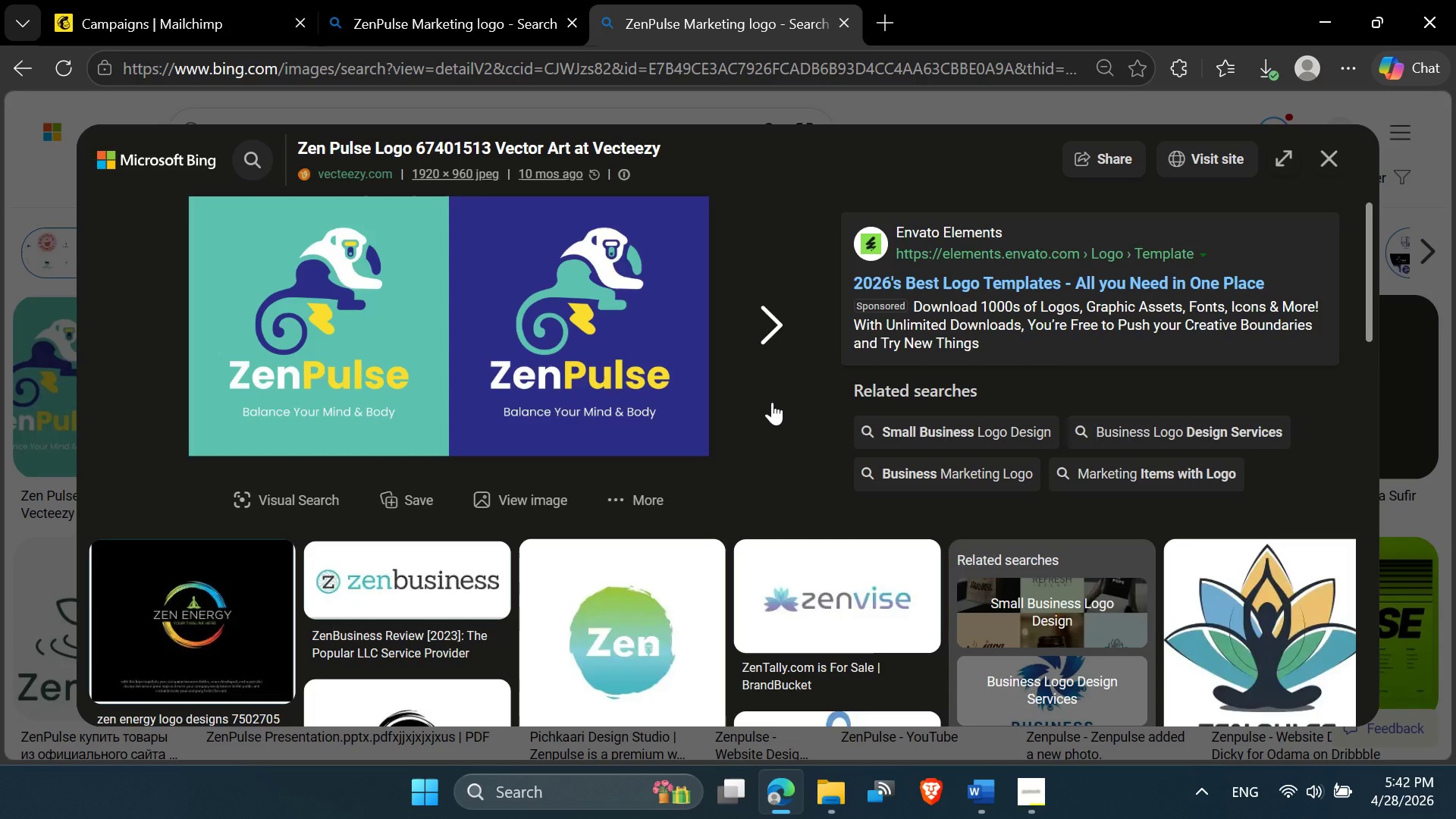 
scroll: coordinate [771, 403], scroll_direction: down, amount: 3.0
 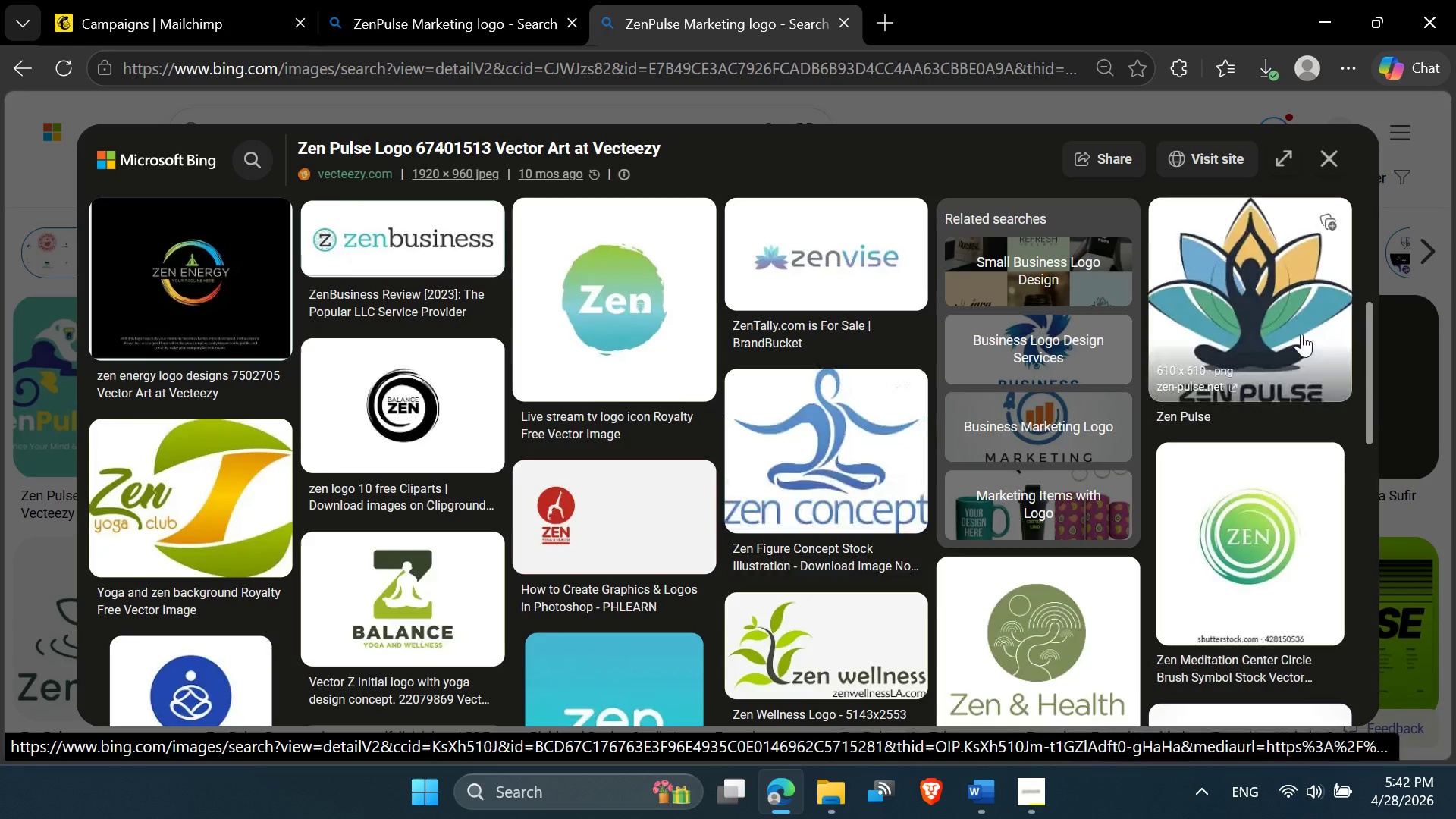 
left_click([1269, 300])
 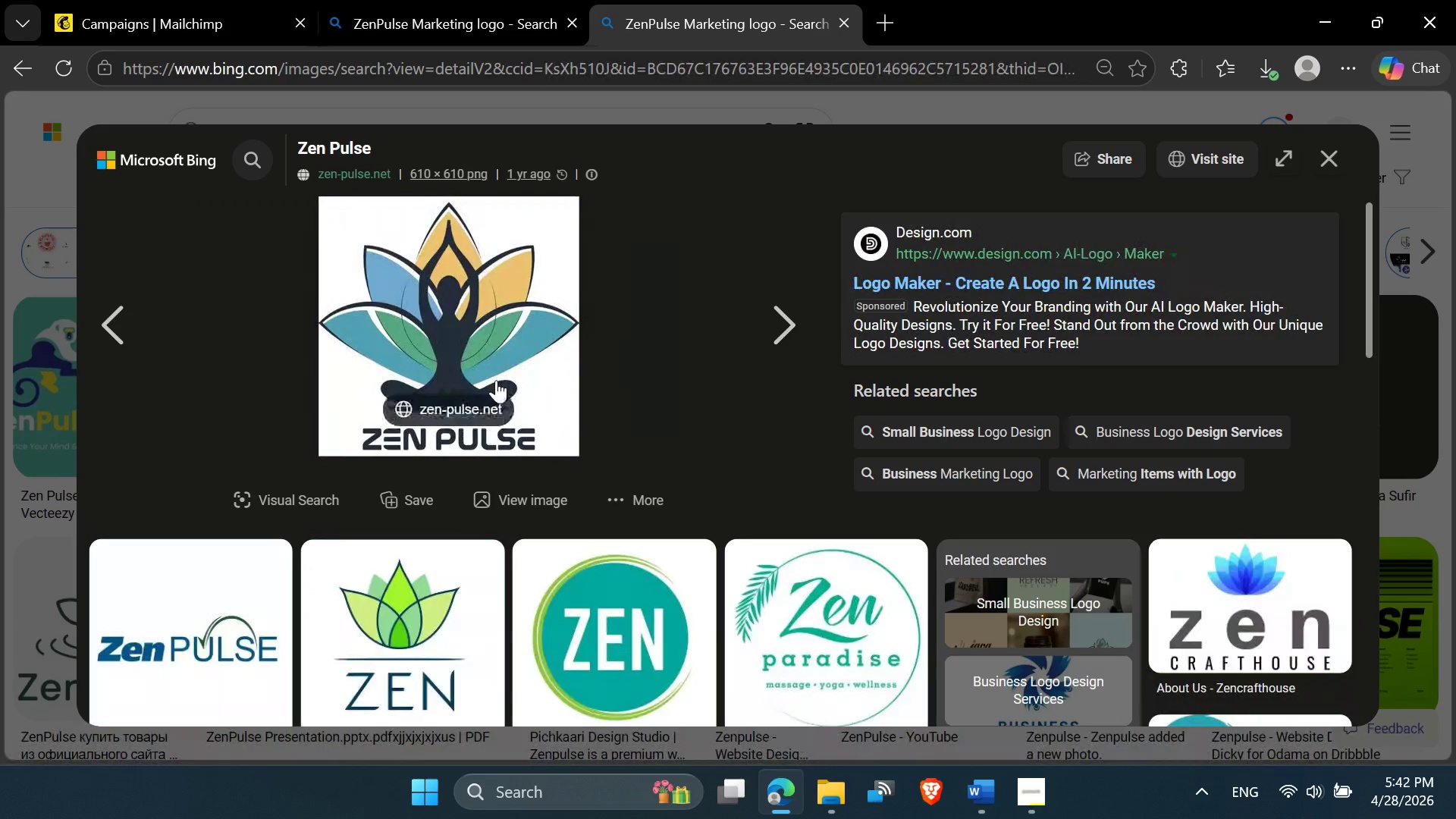 
scroll: coordinate [494, 382], scroll_direction: down, amount: 1.0
 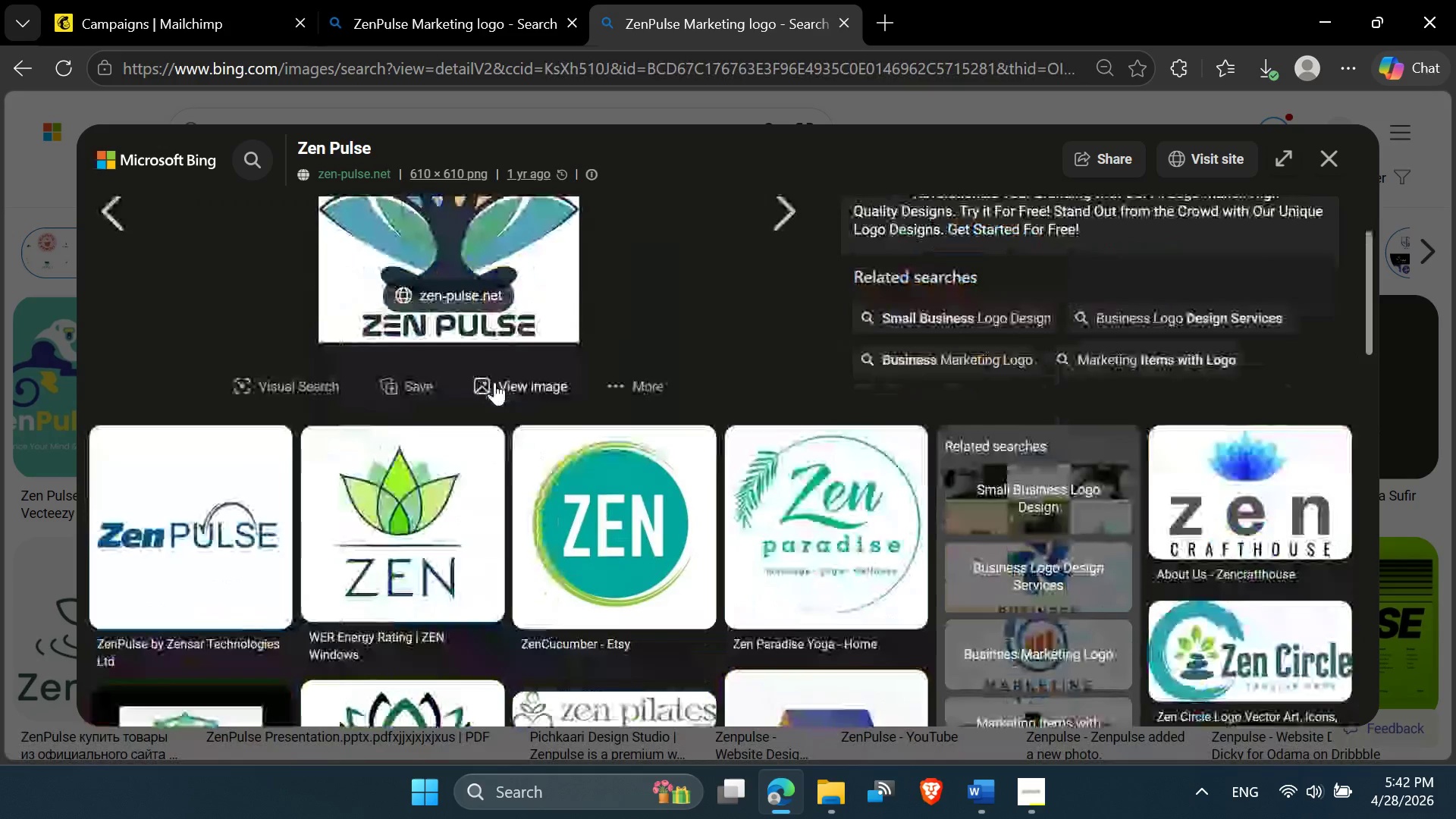 
scroll: coordinate [494, 382], scroll_direction: up, amount: 1.0
 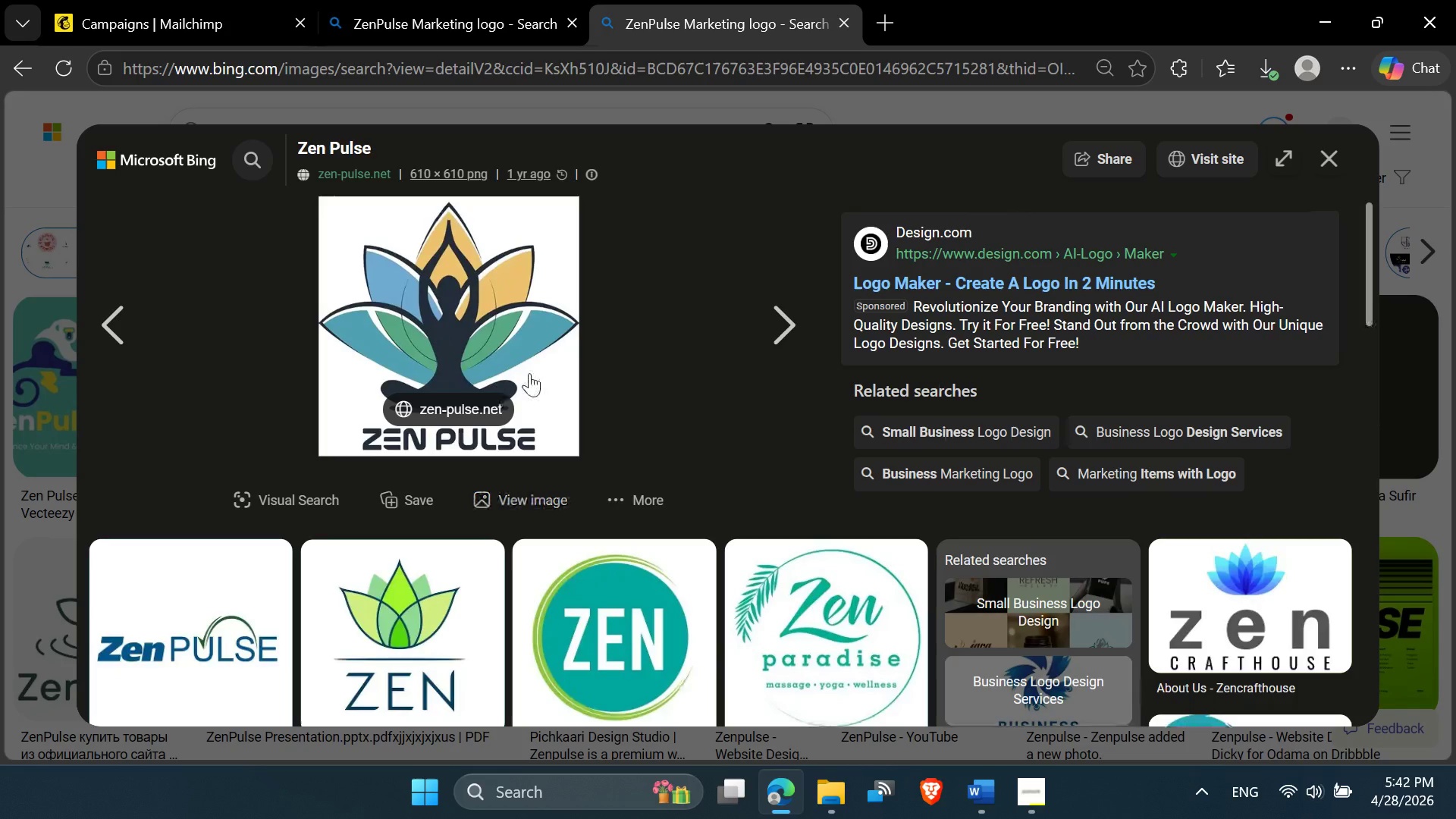 
wait(5.09)
 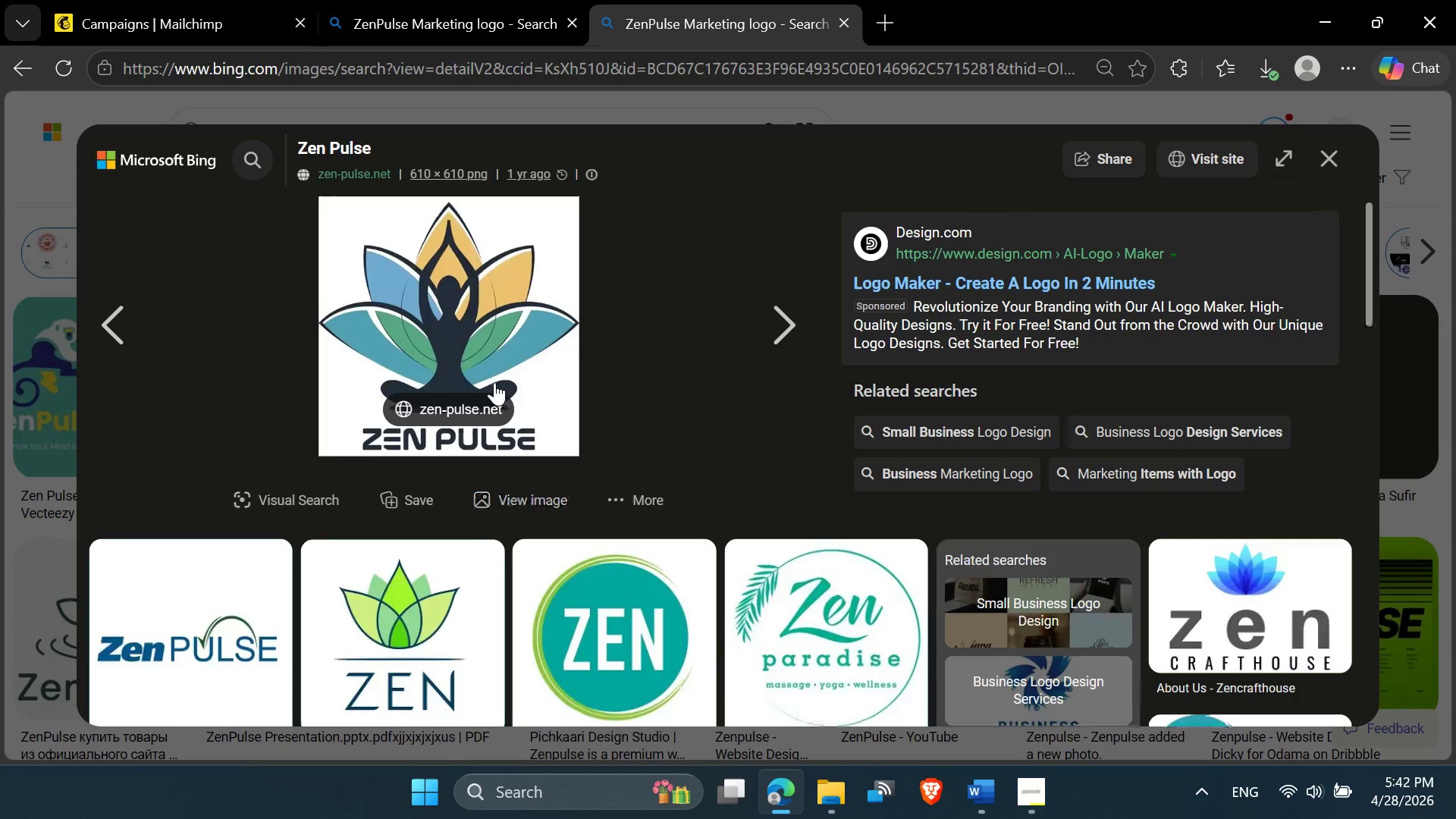 
scroll: coordinate [790, 476], scroll_direction: down, amount: 7.0
 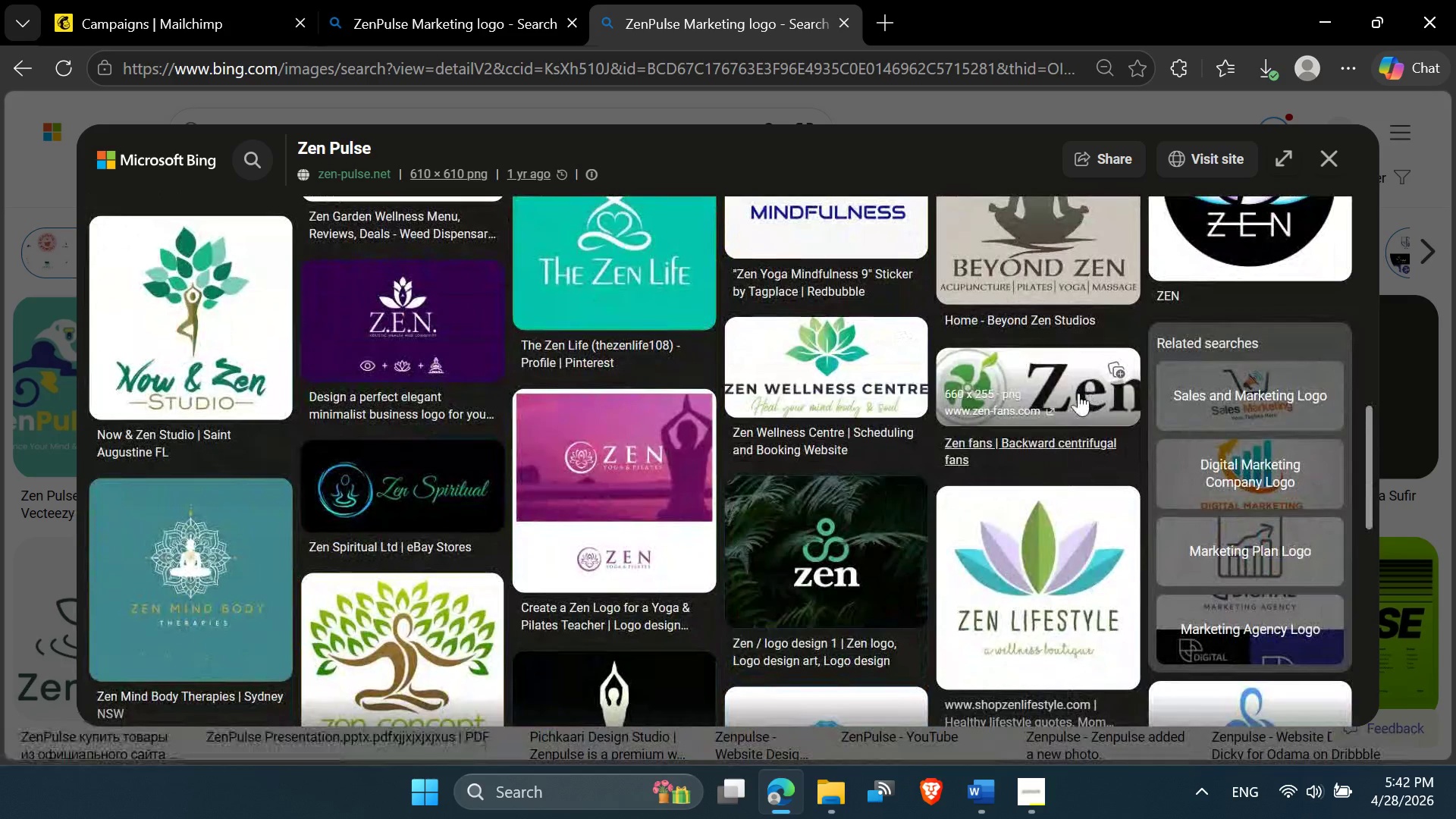 
scroll: coordinate [293, 430], scroll_direction: down, amount: 2.0
 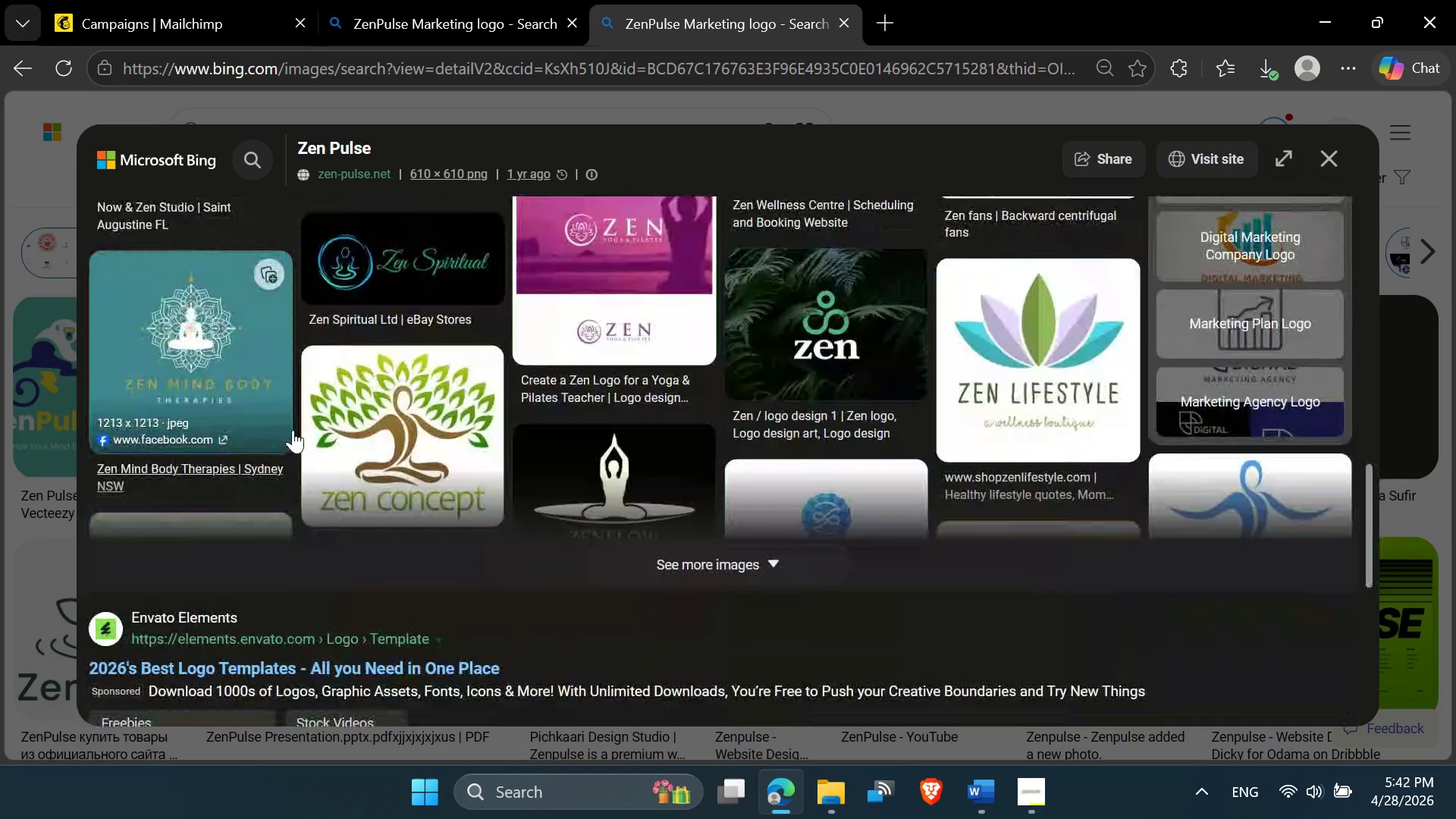 
scroll: coordinate [293, 431], scroll_direction: up, amount: 11.0
 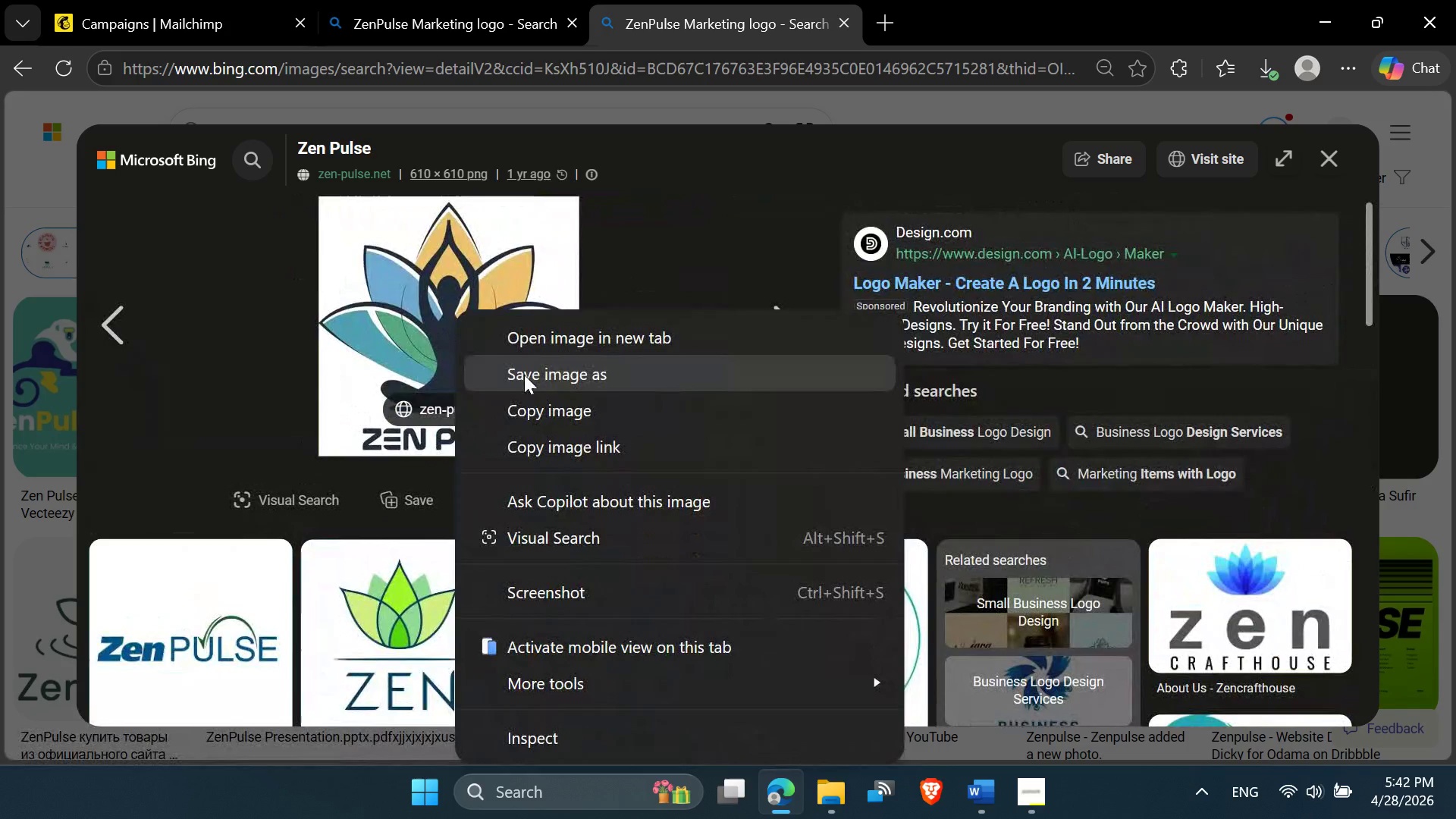 
left_click([524, 375])
 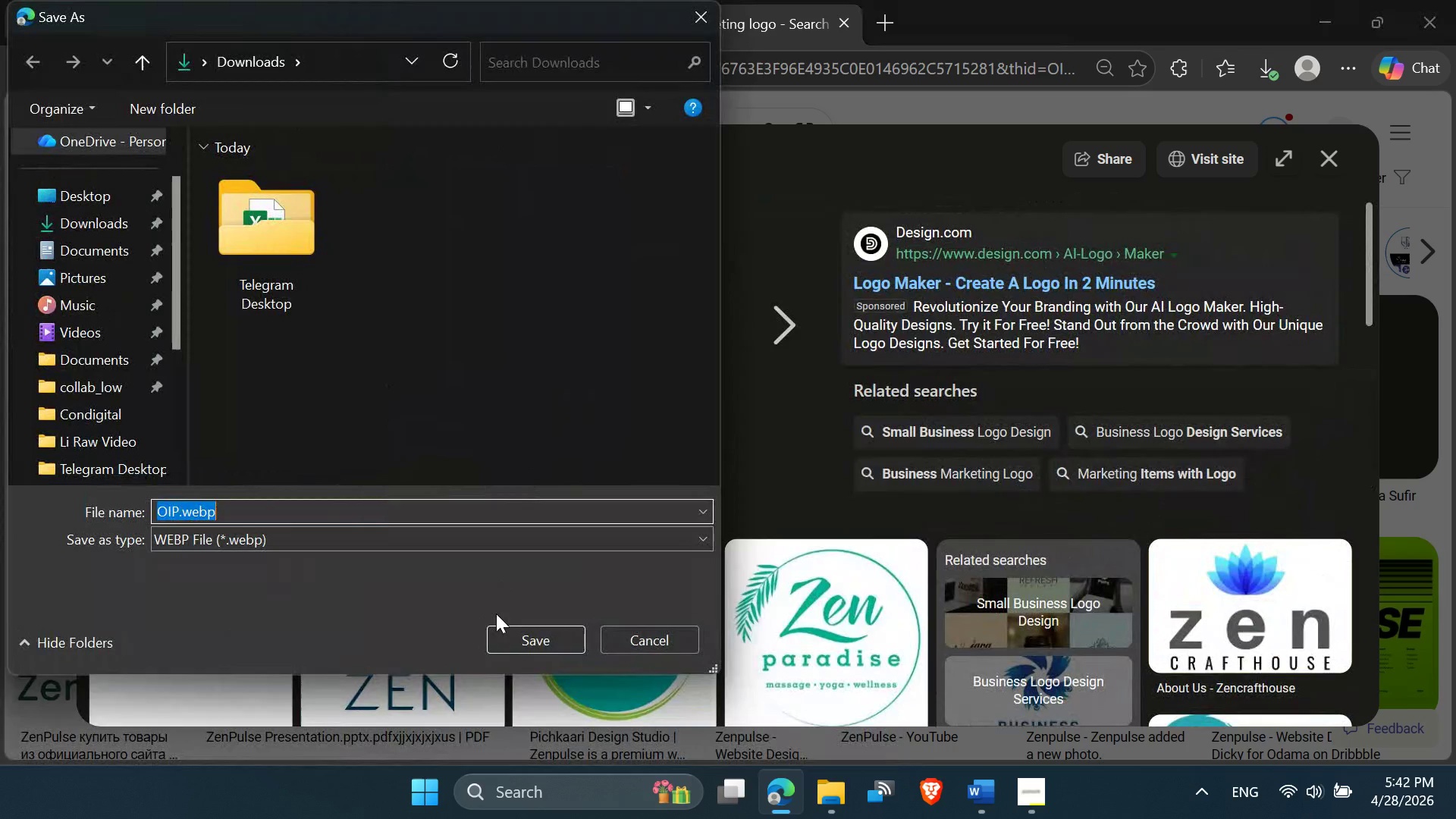 
left_click([513, 642])
 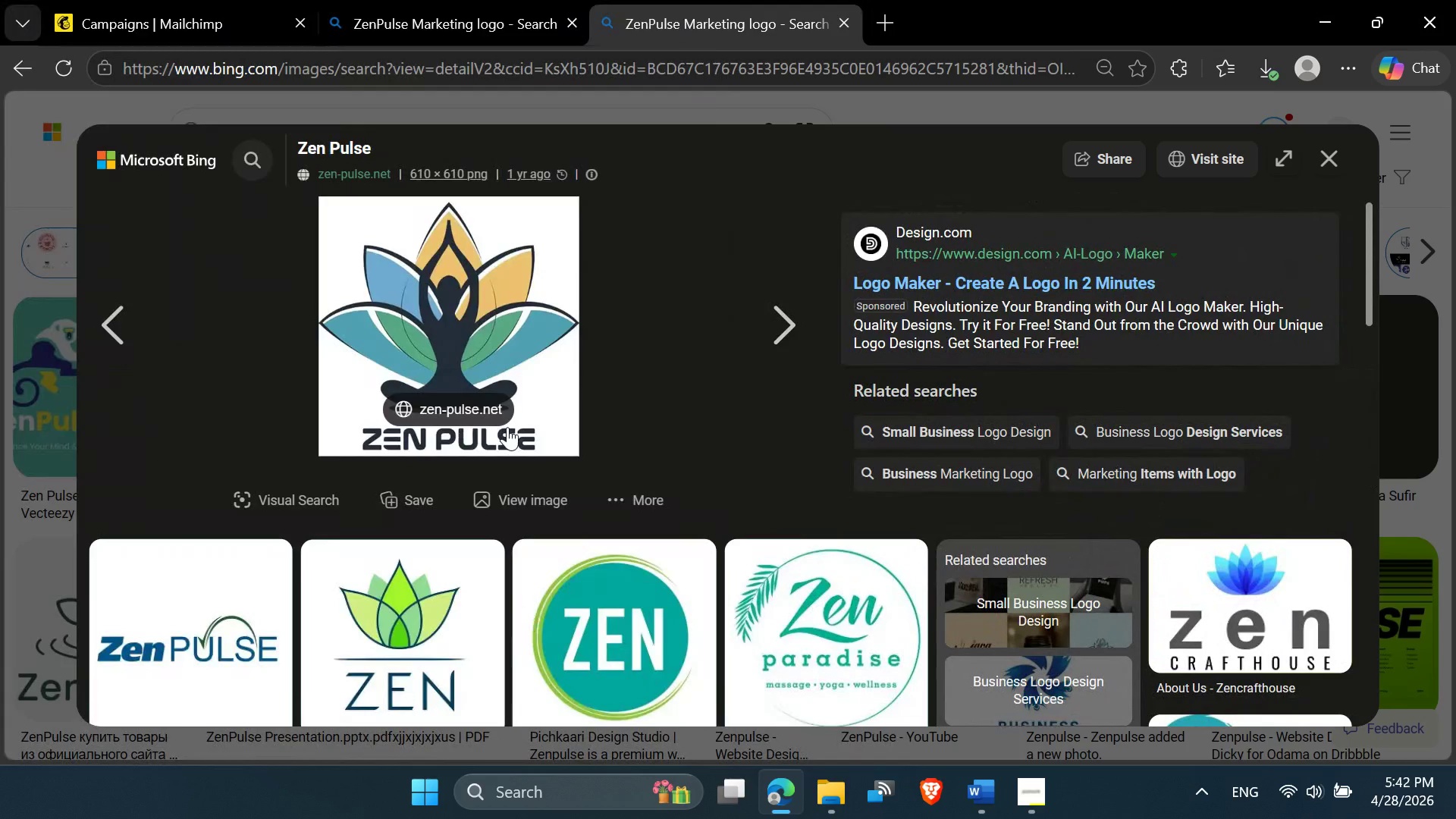 
scroll: coordinate [505, 444], scroll_direction: down, amount: 2.0
 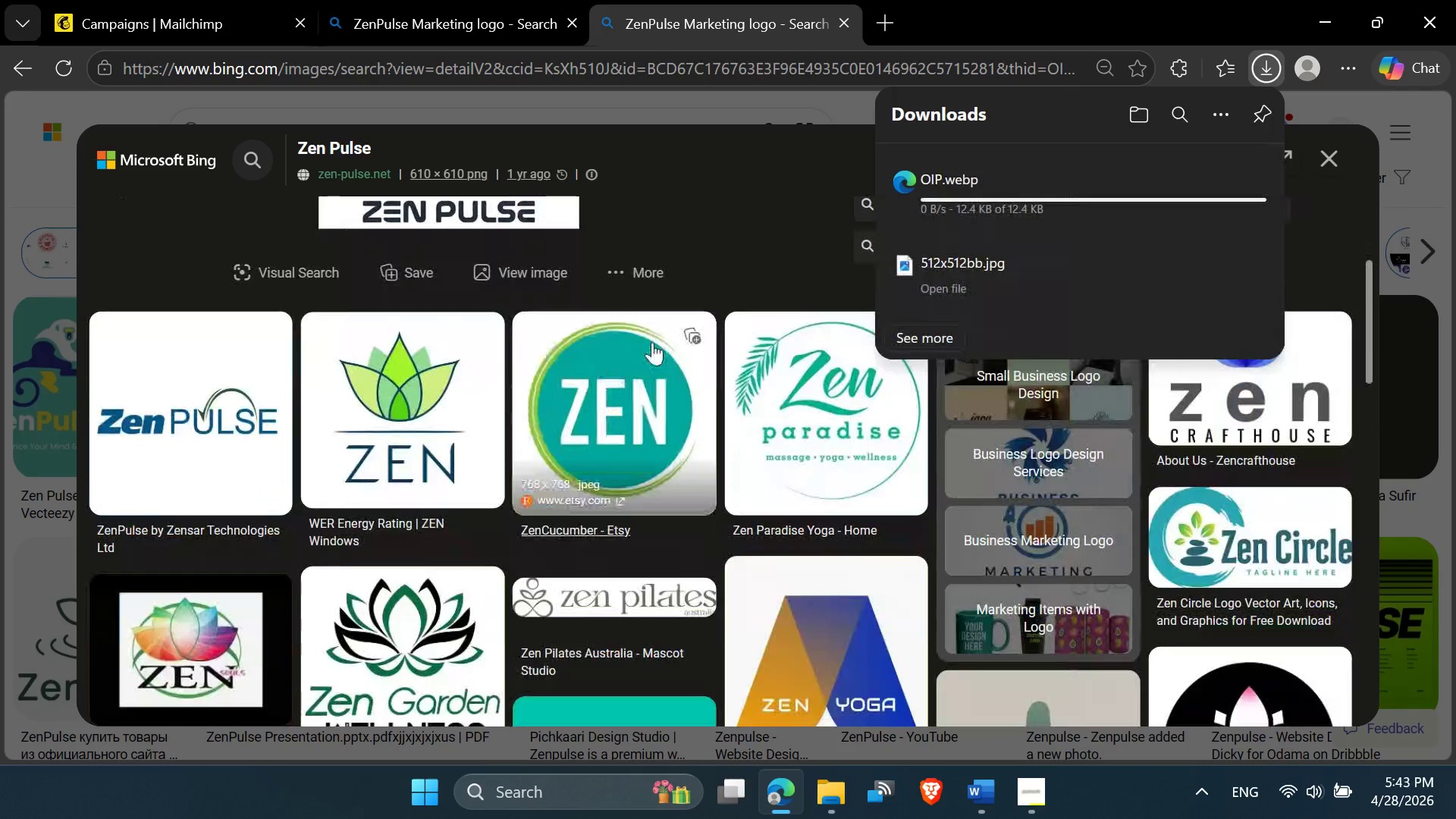 
scroll: coordinate [673, 335], scroll_direction: up, amount: 5.0
 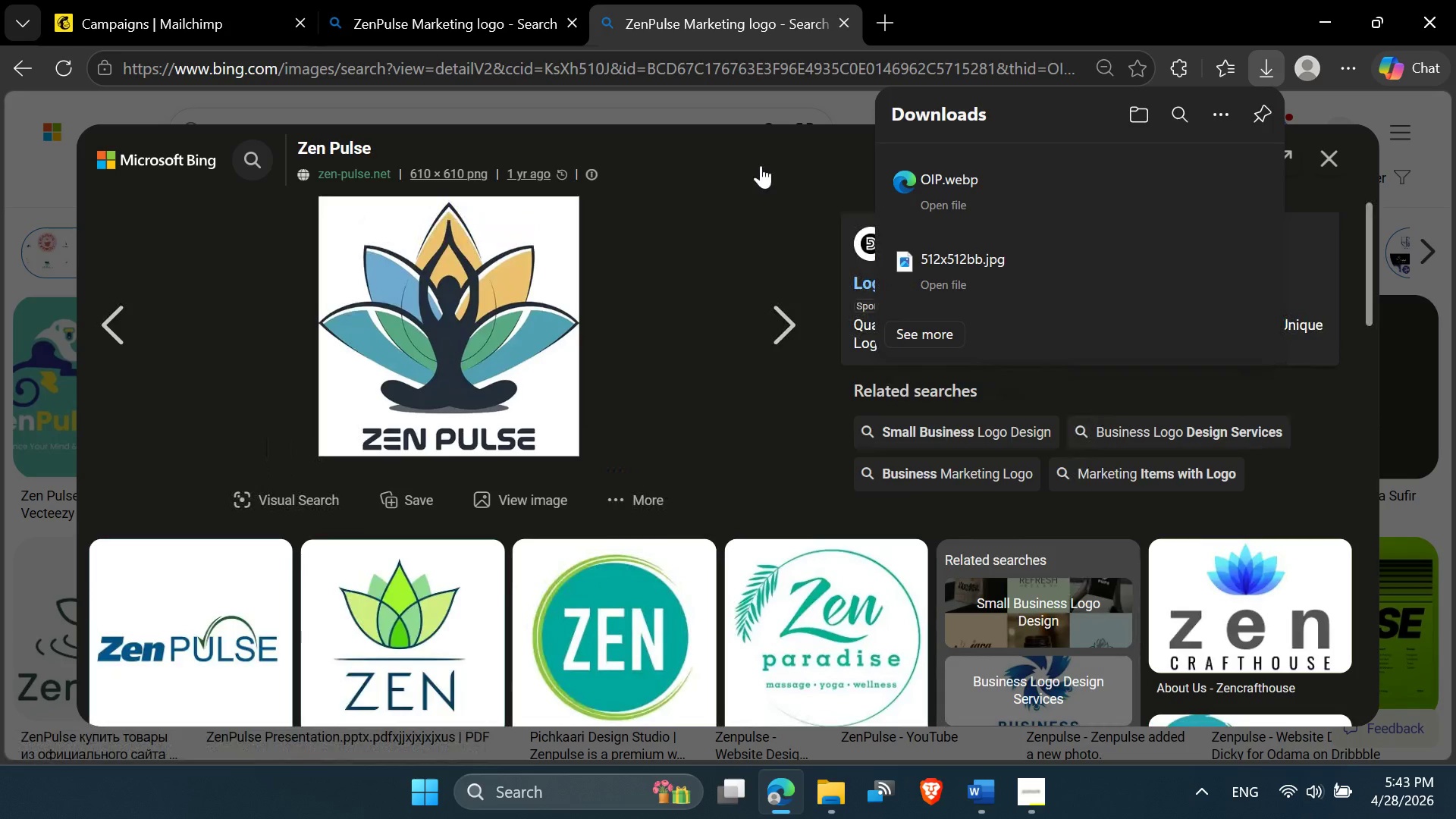 
left_click([756, 160])
 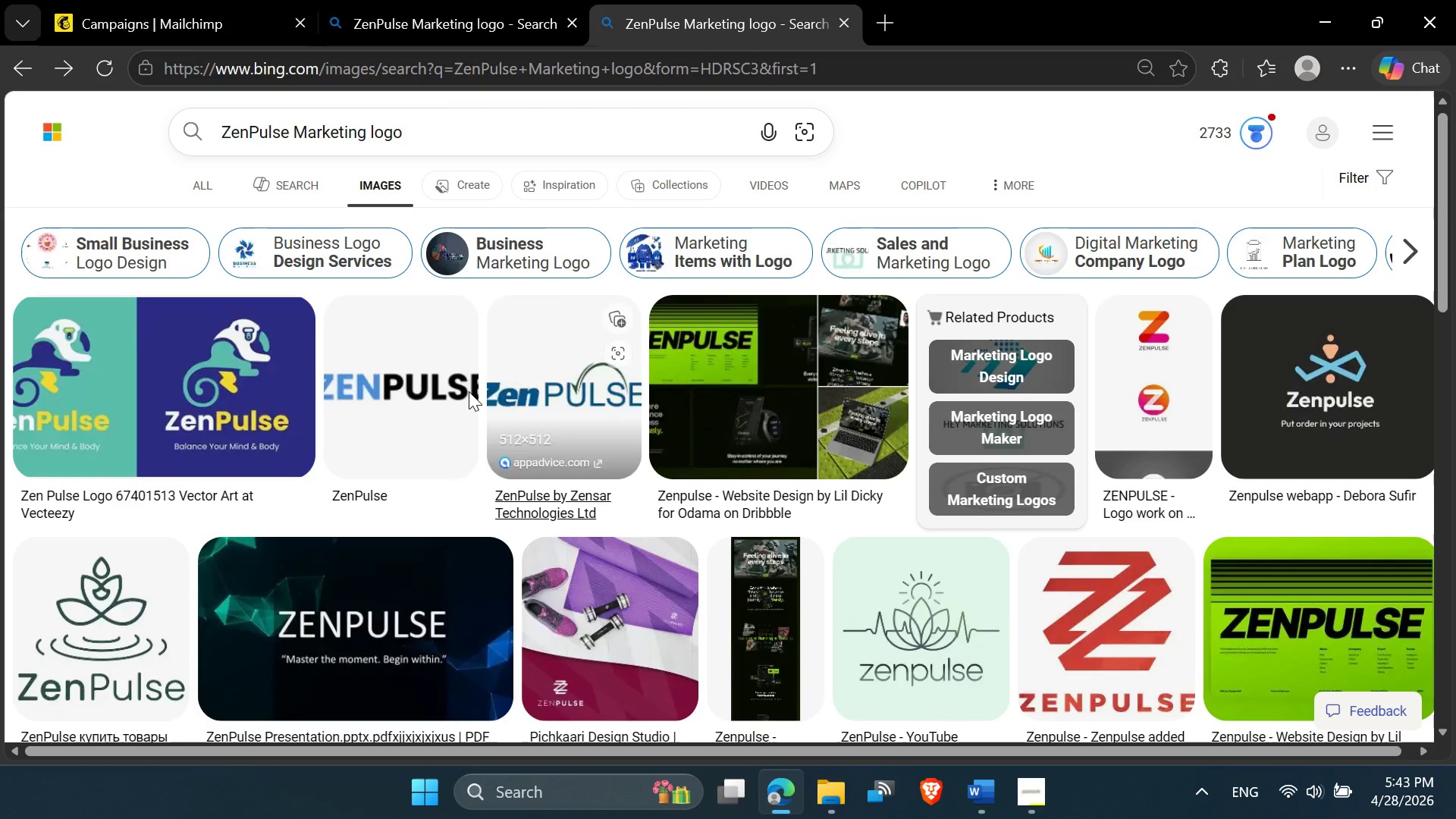 
left_click([426, 391])
 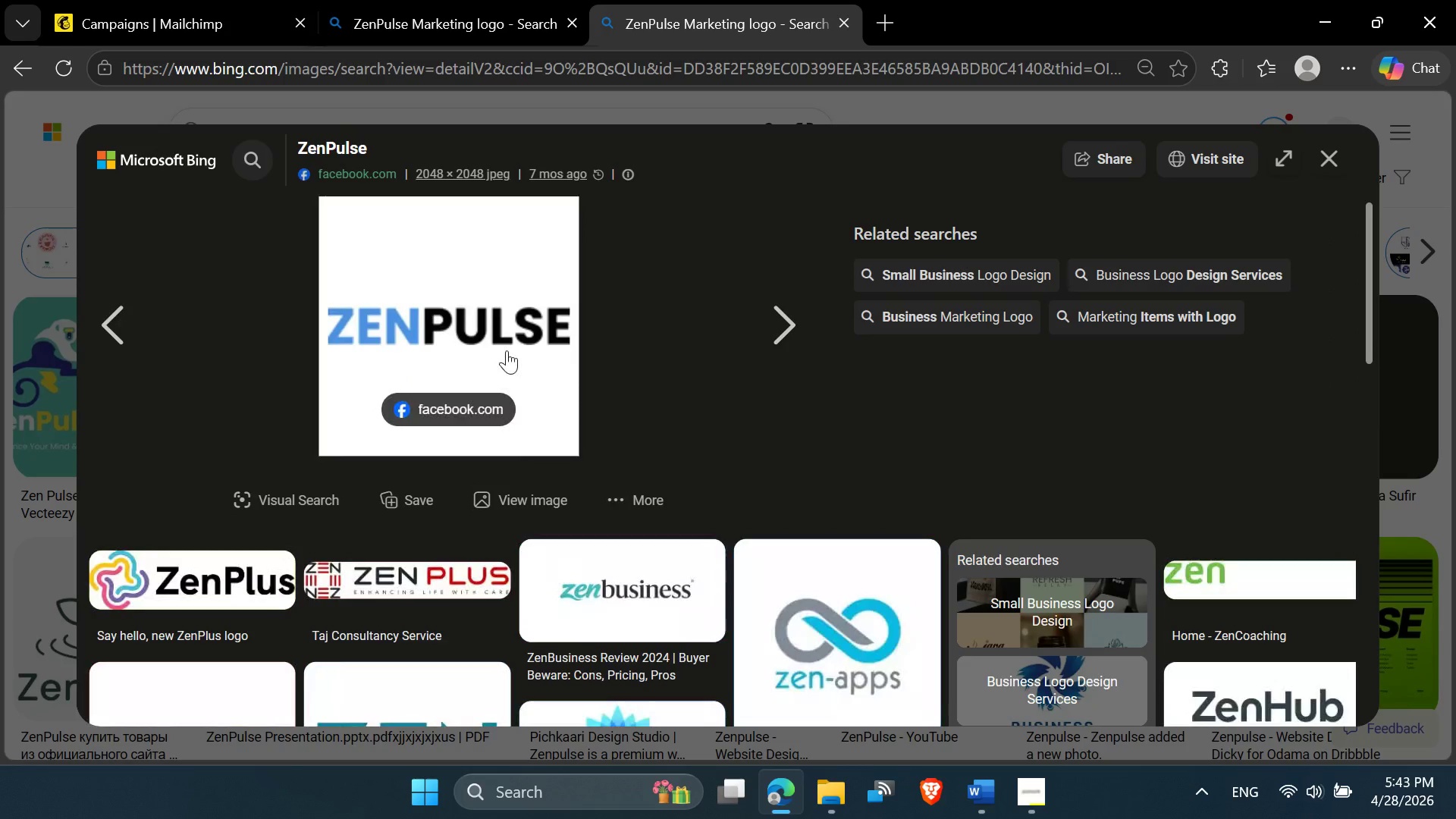 
scroll: coordinate [566, 352], scroll_direction: down, amount: 1.0
 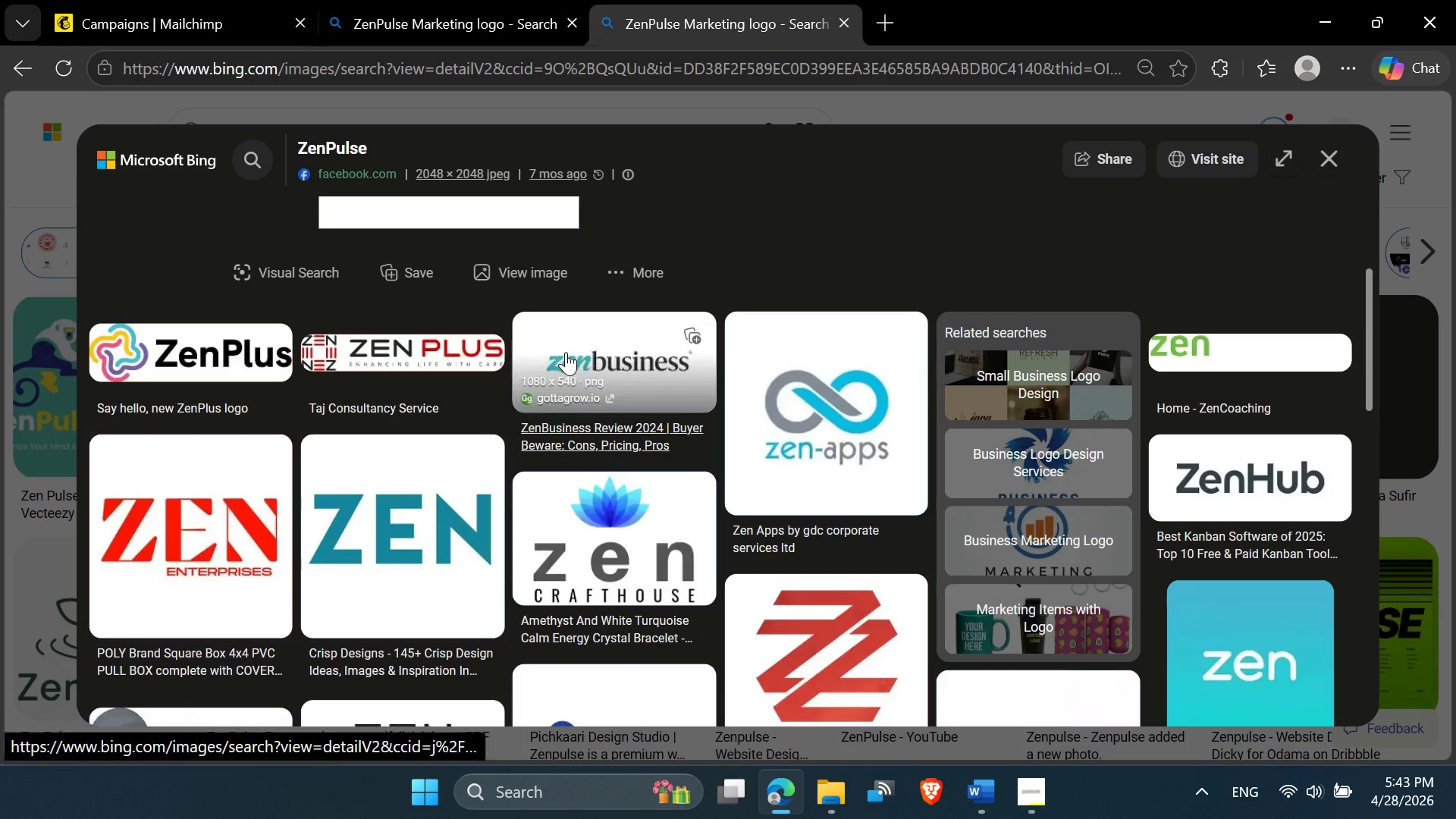 
scroll: coordinate [566, 352], scroll_direction: up, amount: 2.0
 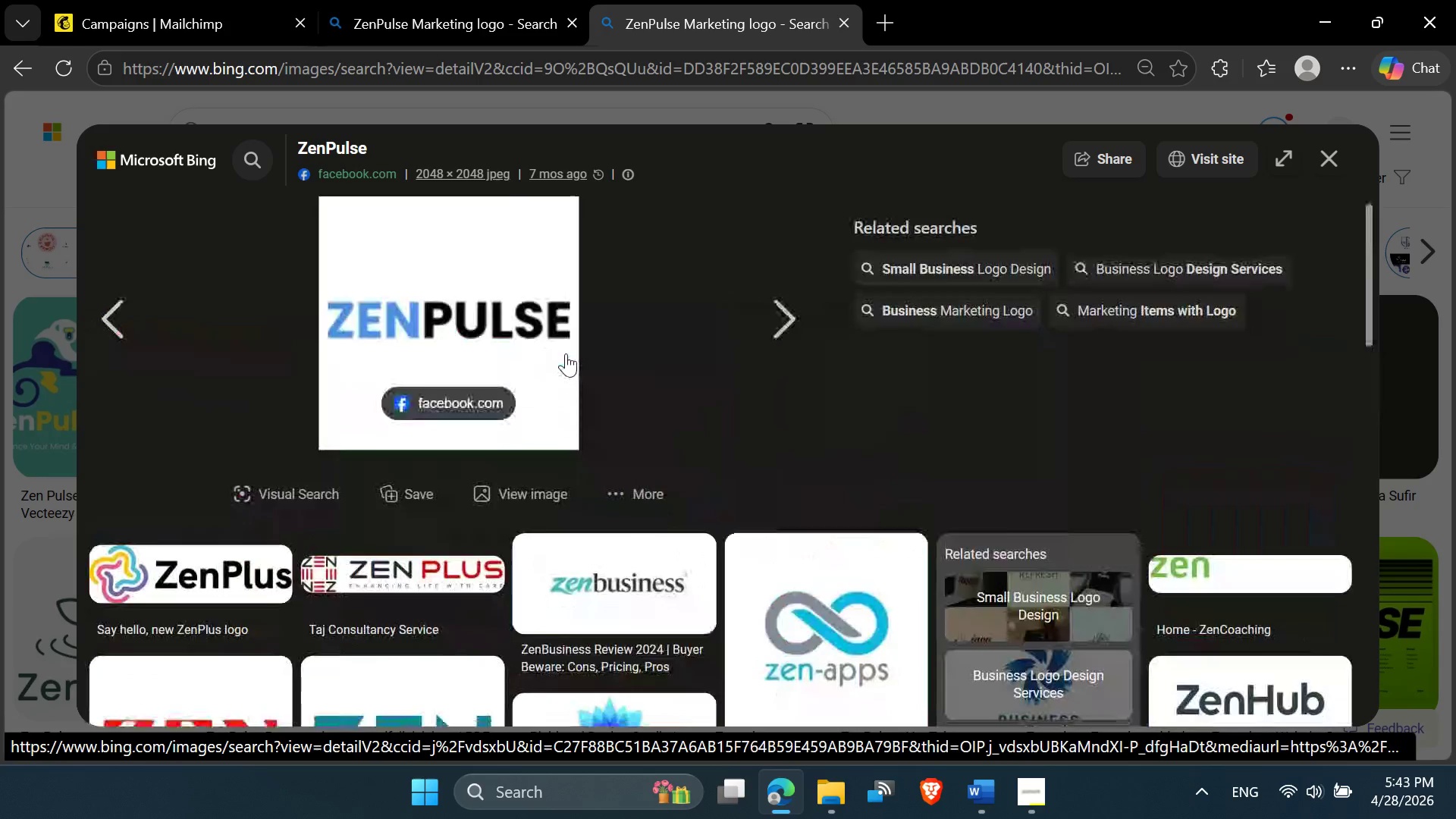 
scroll: coordinate [566, 353], scroll_direction: down, amount: 6.0
 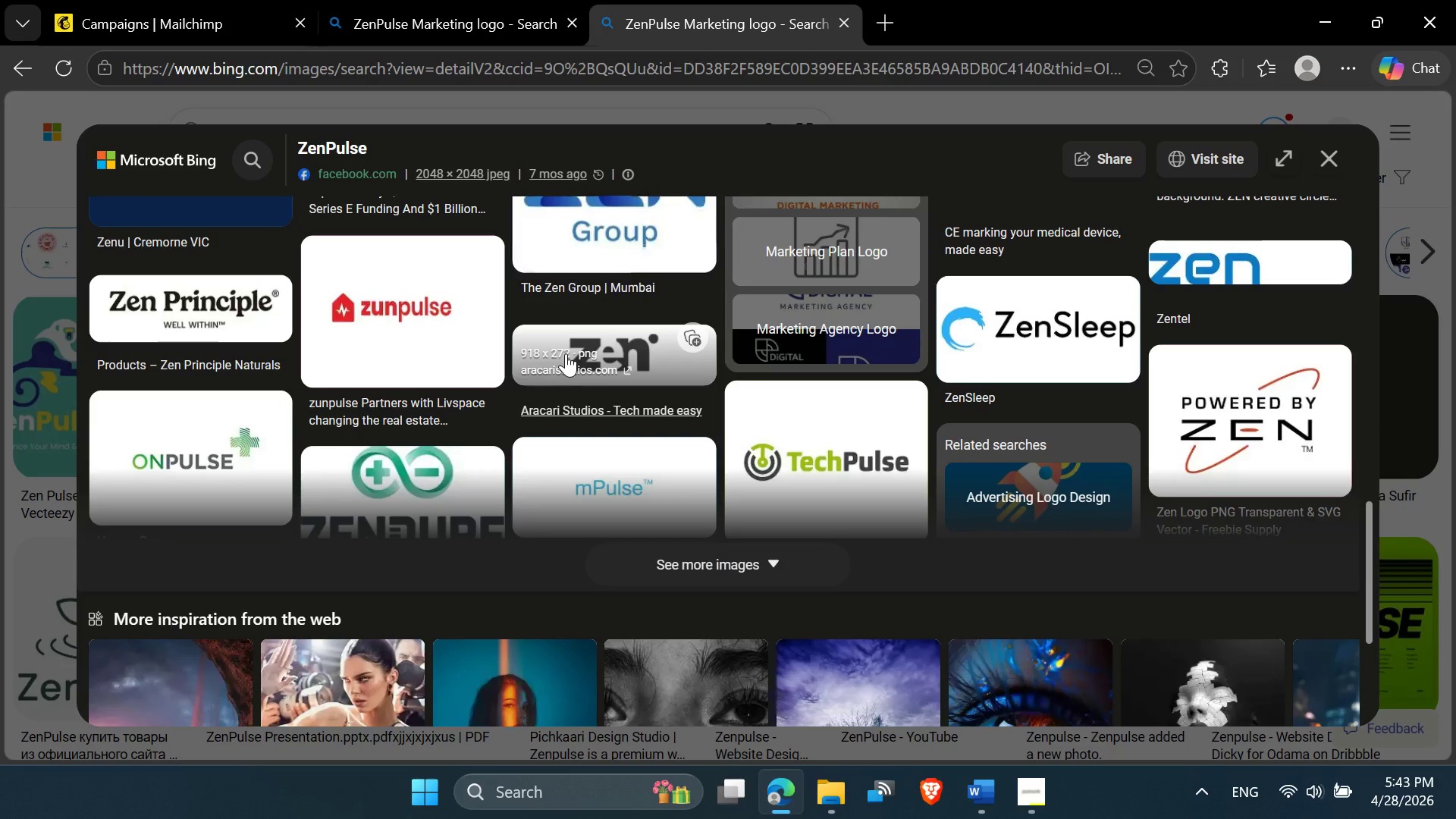 
left_click([783, 350])
 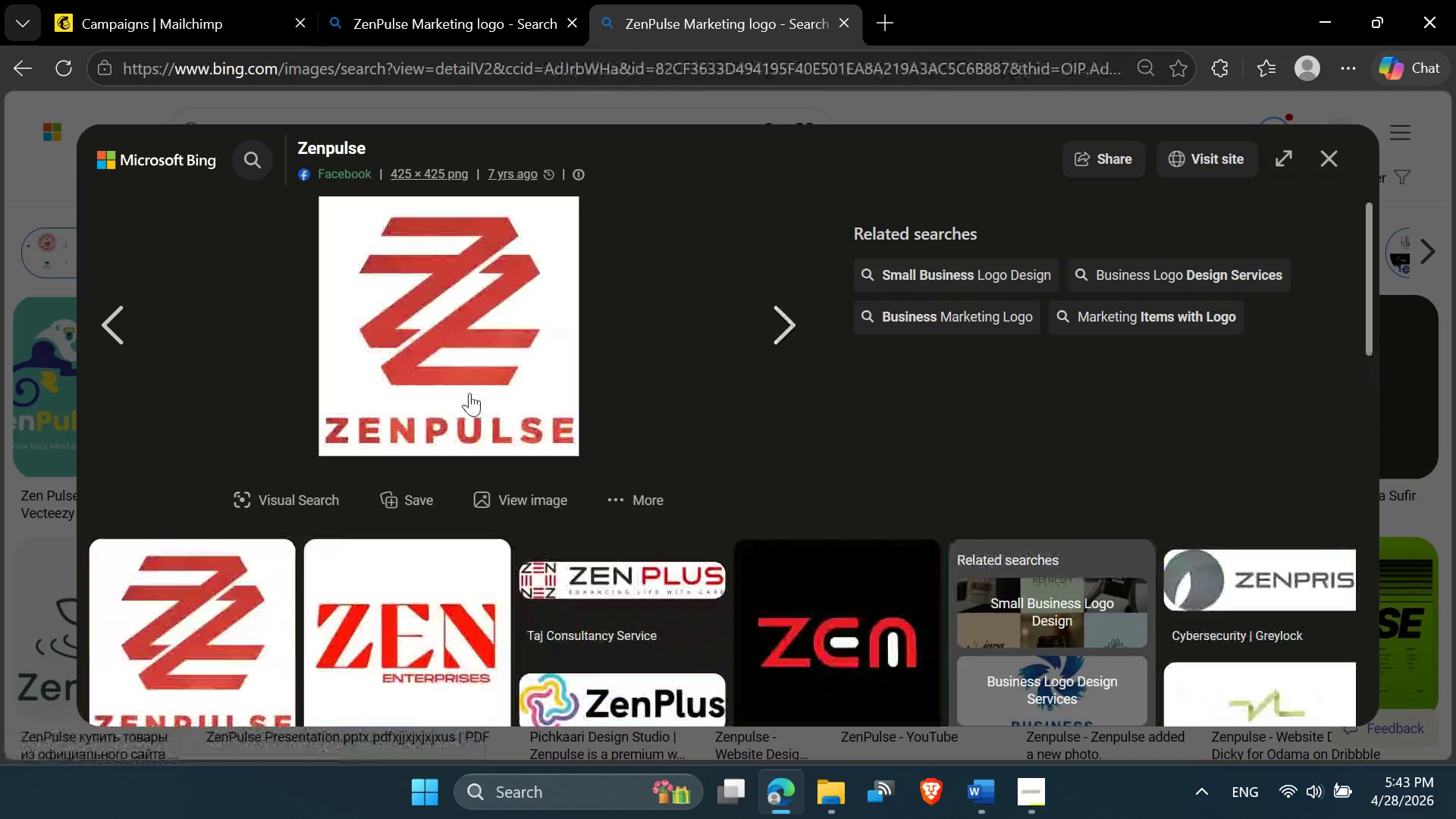 
scroll: coordinate [639, 352], scroll_direction: up, amount: 2.0
 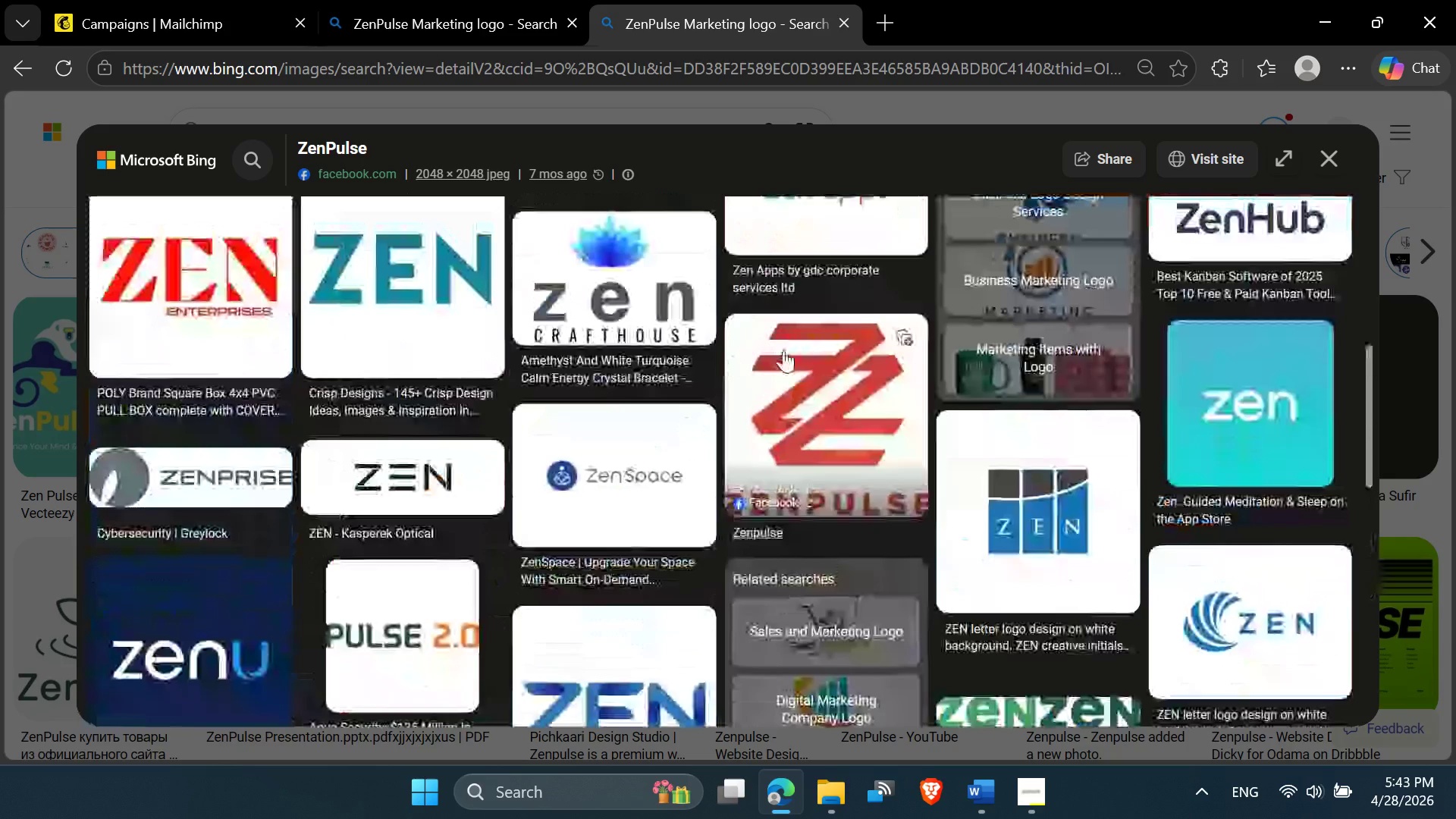 
scroll: coordinate [422, 383], scroll_direction: down, amount: 7.0
 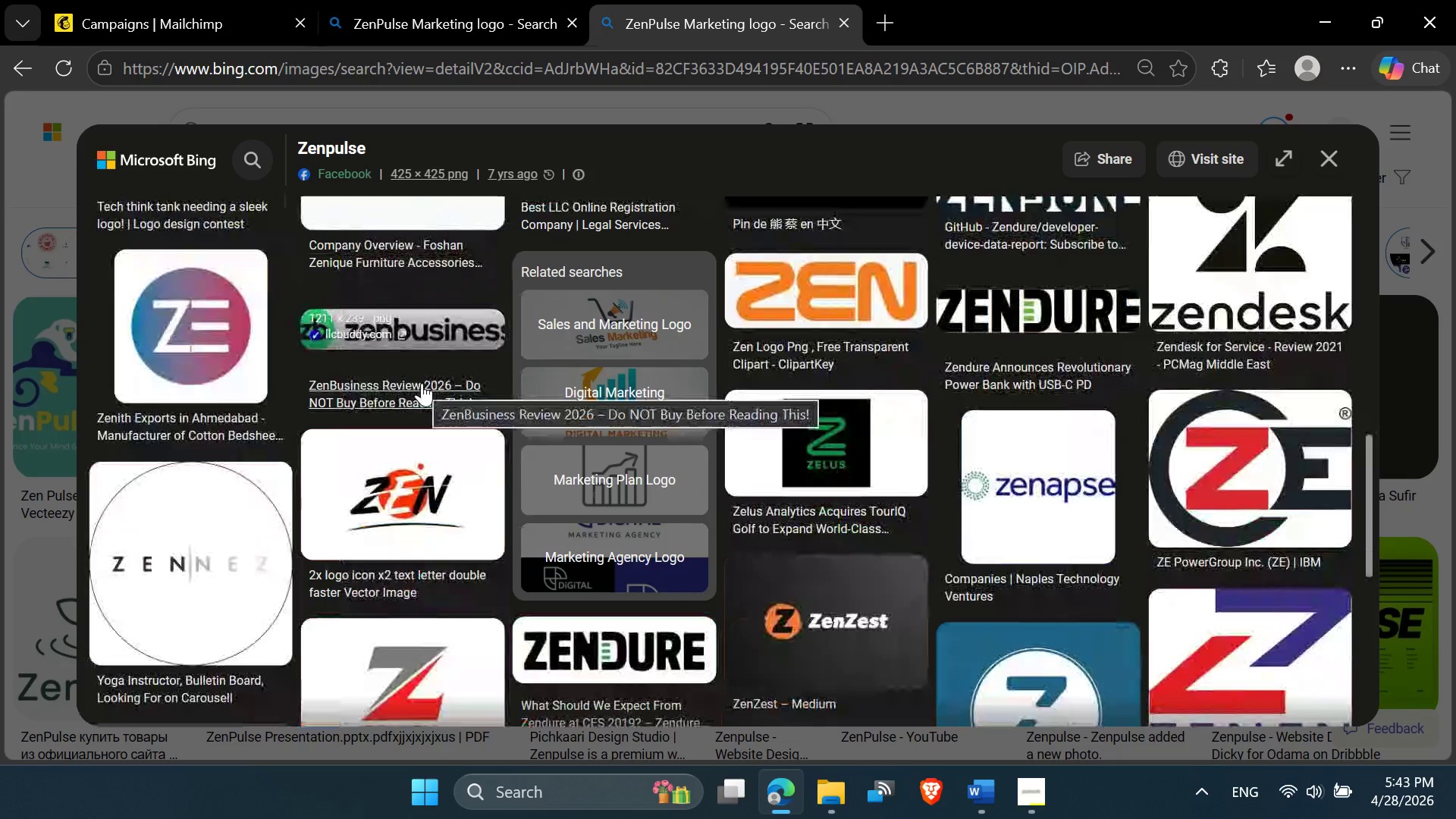 
scroll: coordinate [422, 384], scroll_direction: down, amount: 3.0
 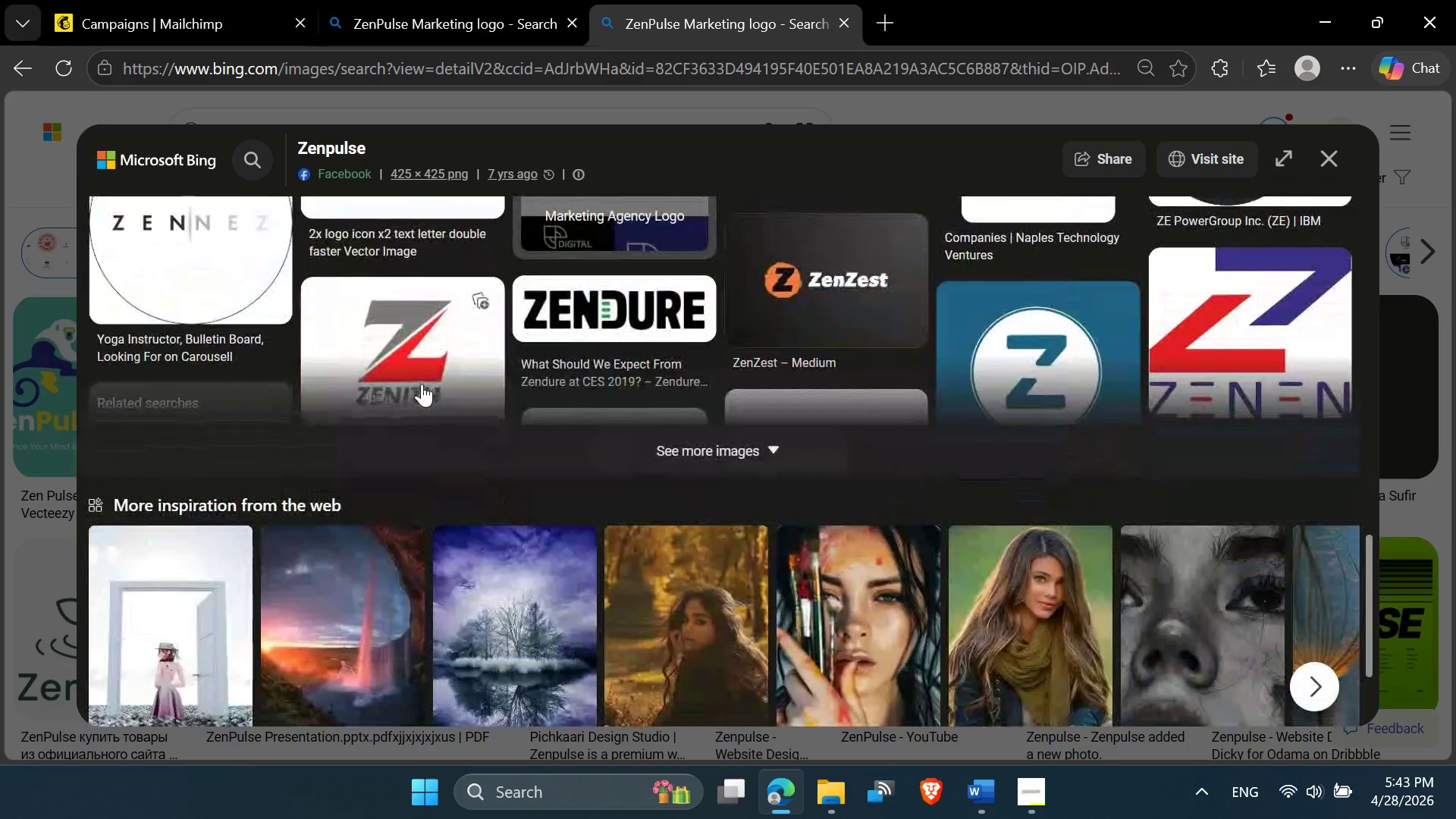 
scroll: coordinate [422, 384], scroll_direction: up, amount: 4.0
 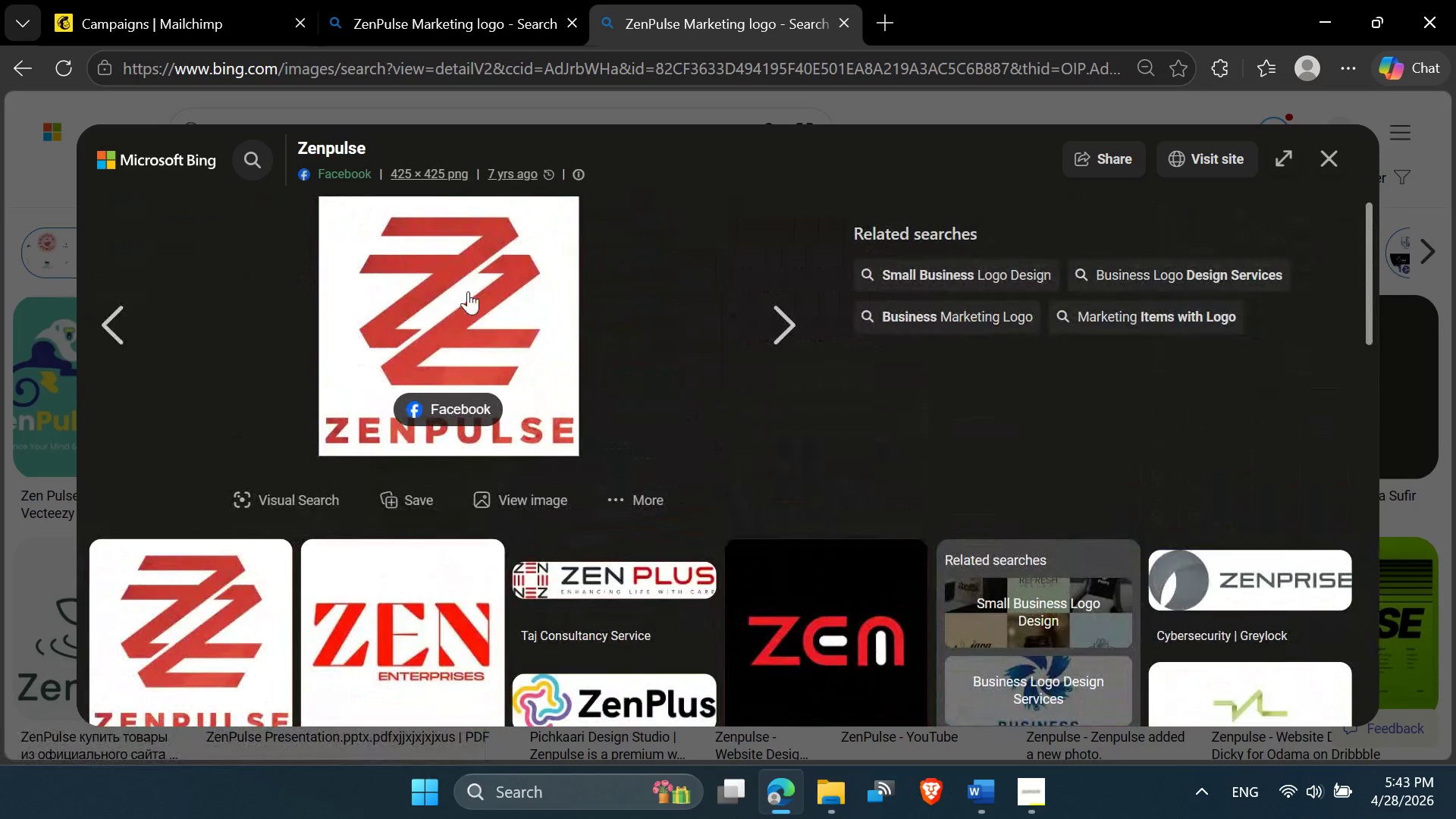 
right_click([472, 254])
 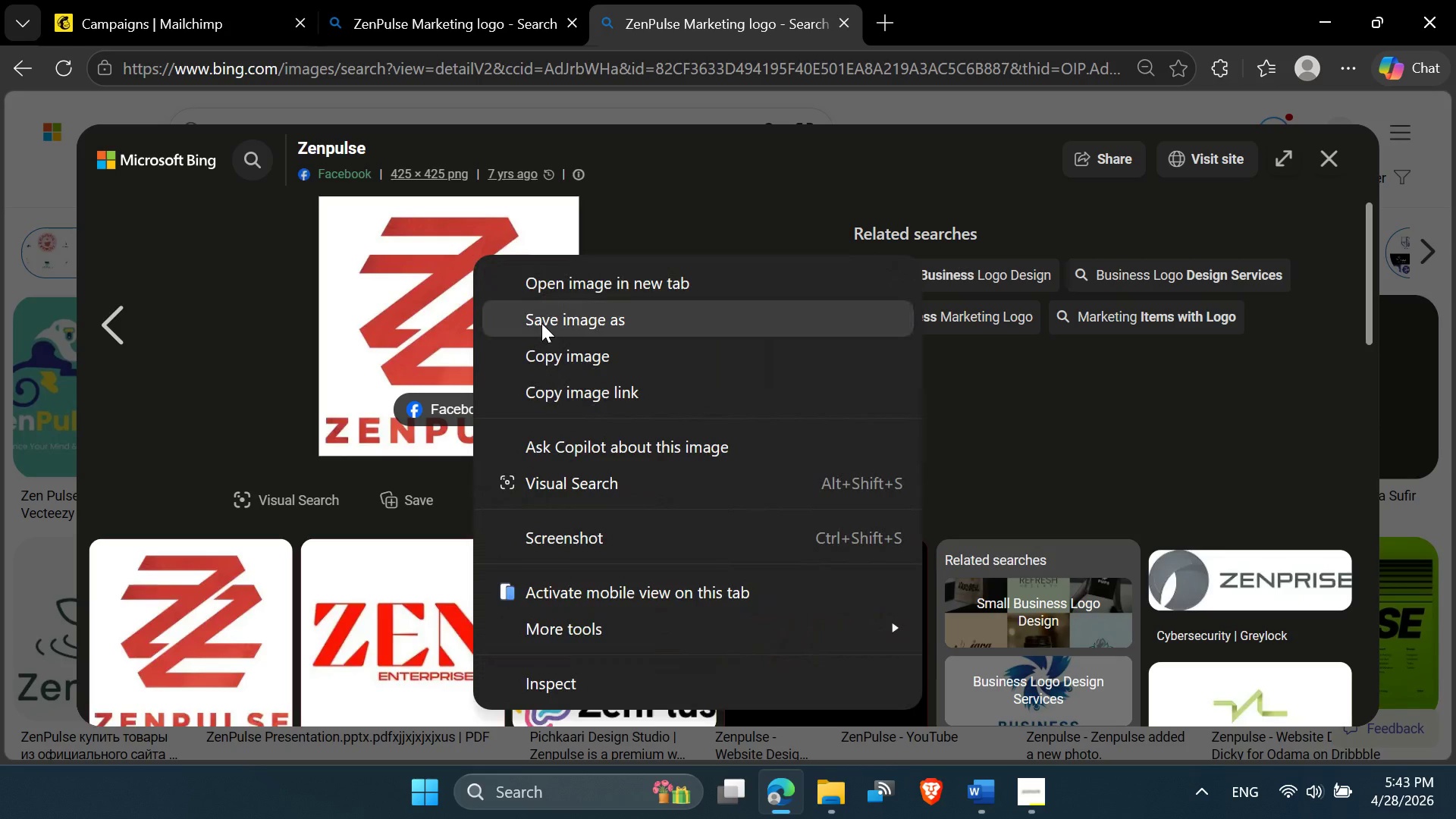 
left_click([541, 323])
 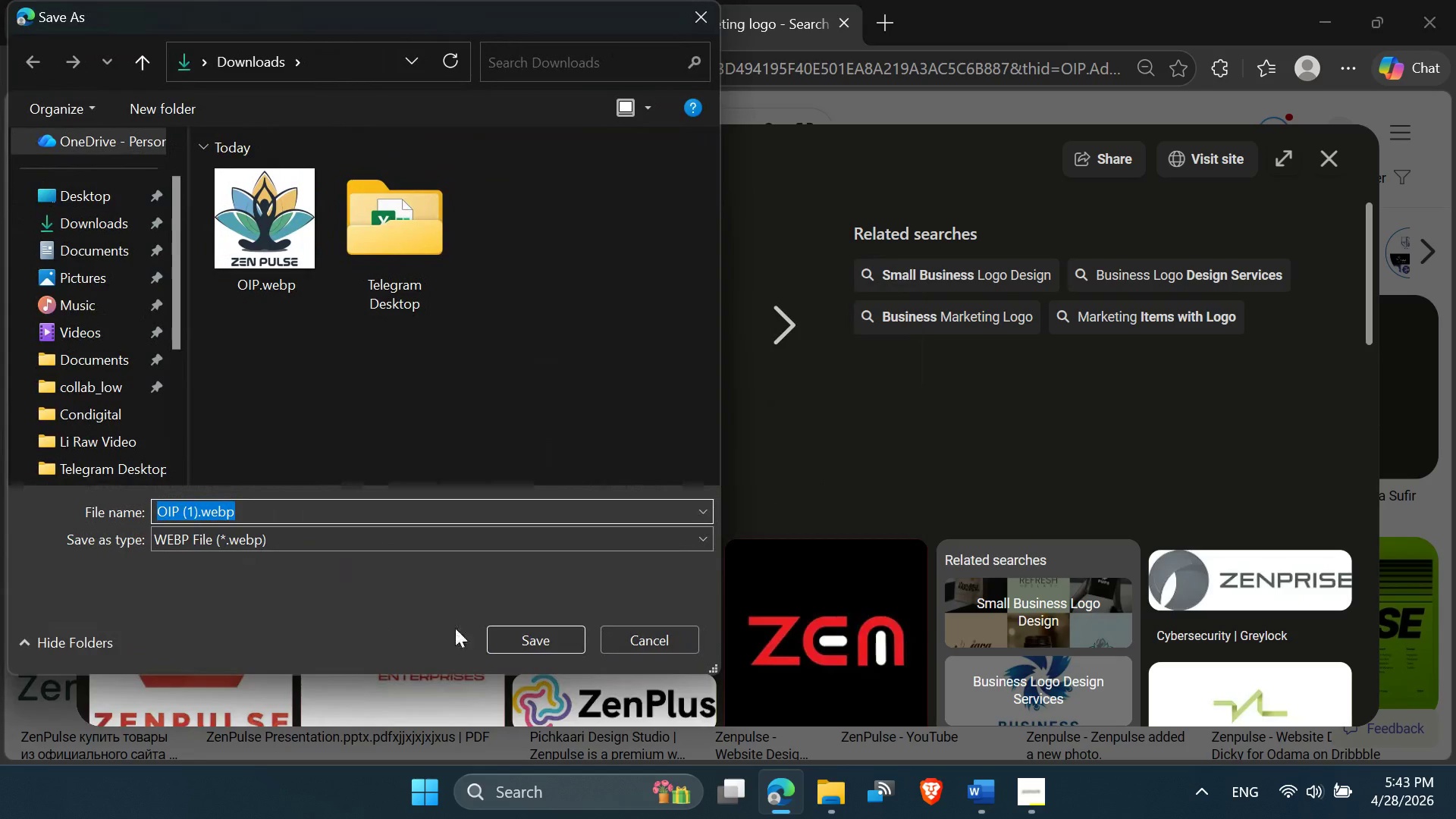 
left_click([519, 634])
 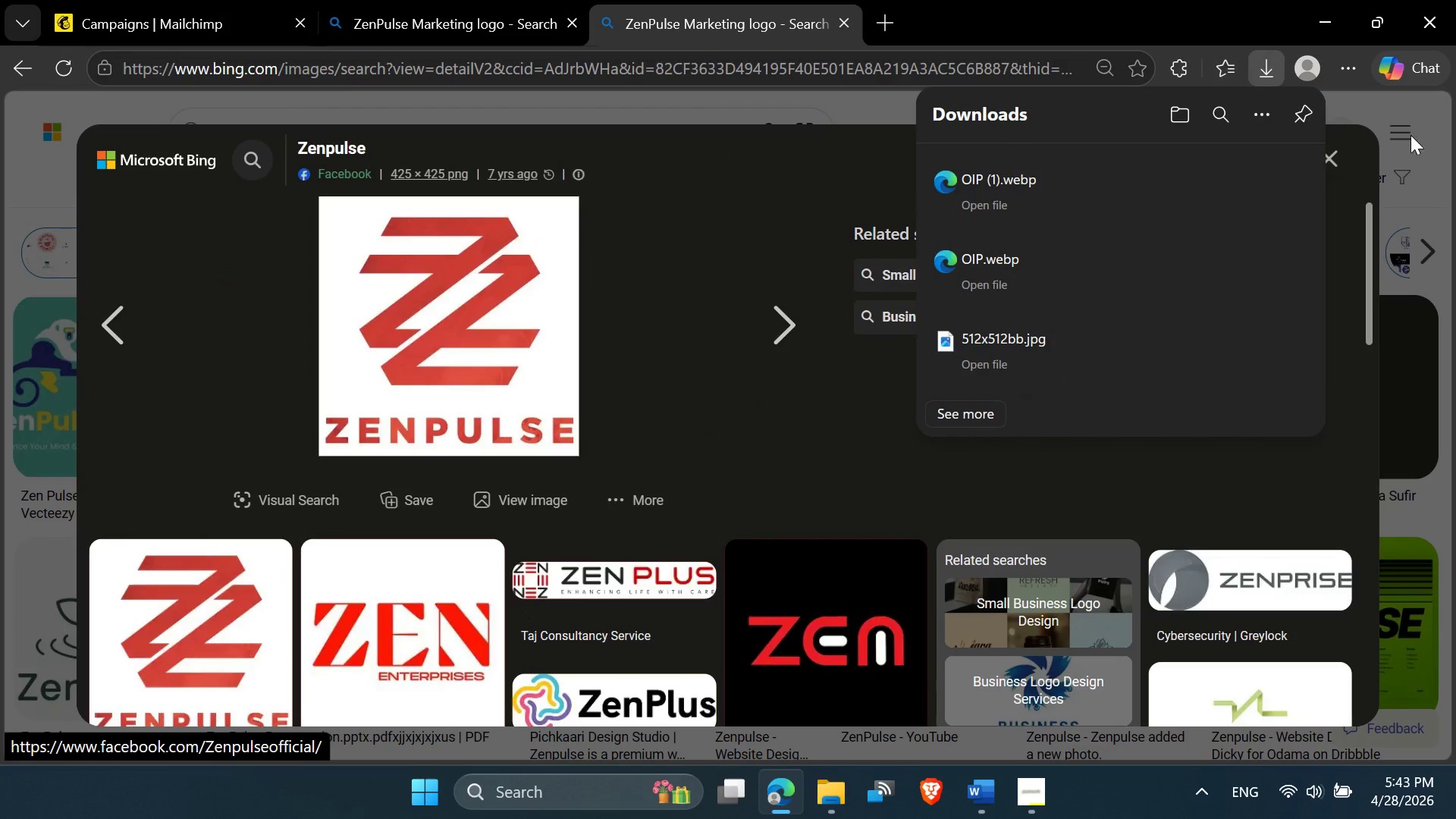 
left_click([1338, 156])
 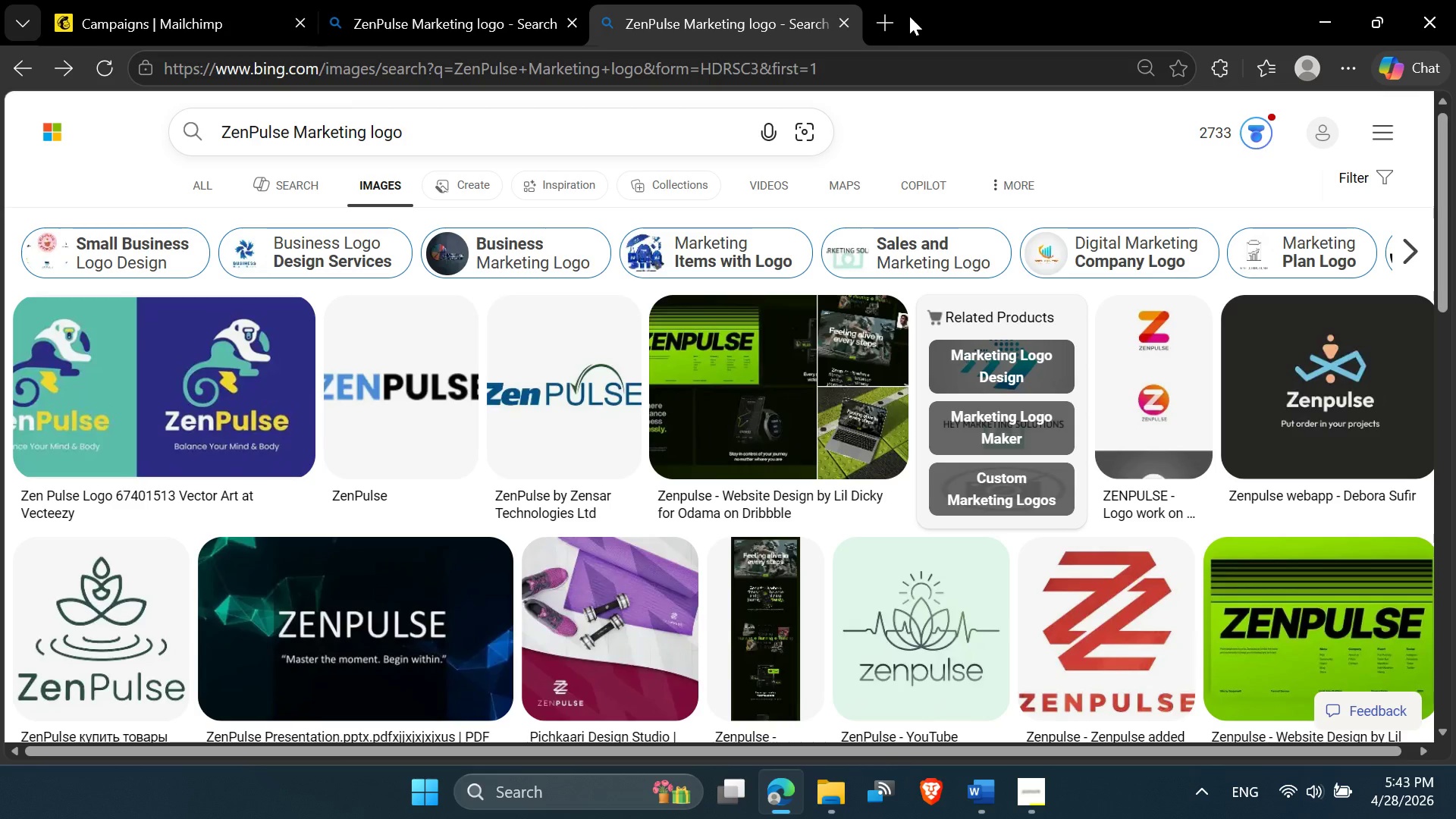 
left_click([888, 20])
 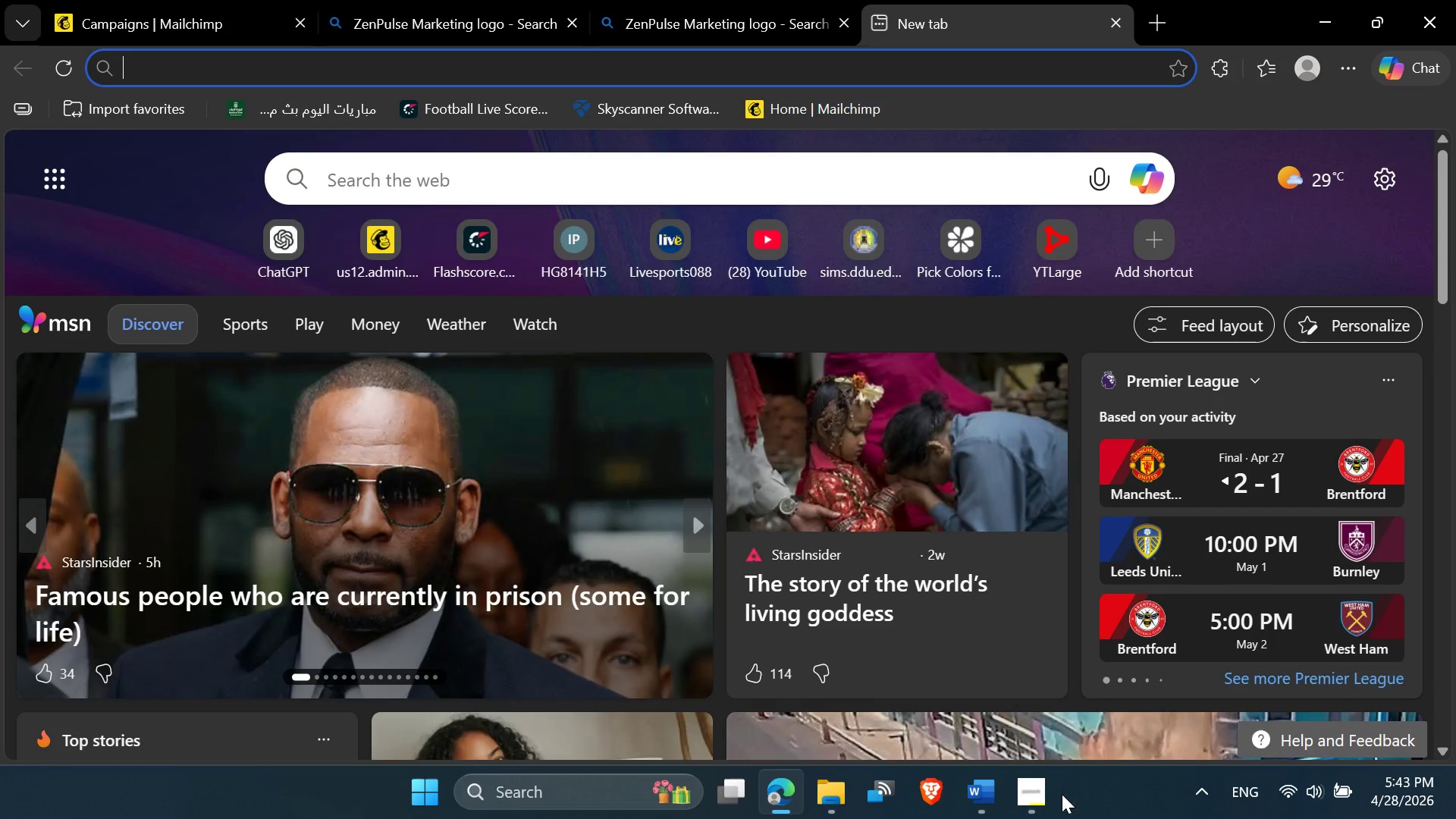 
left_click([1036, 792])